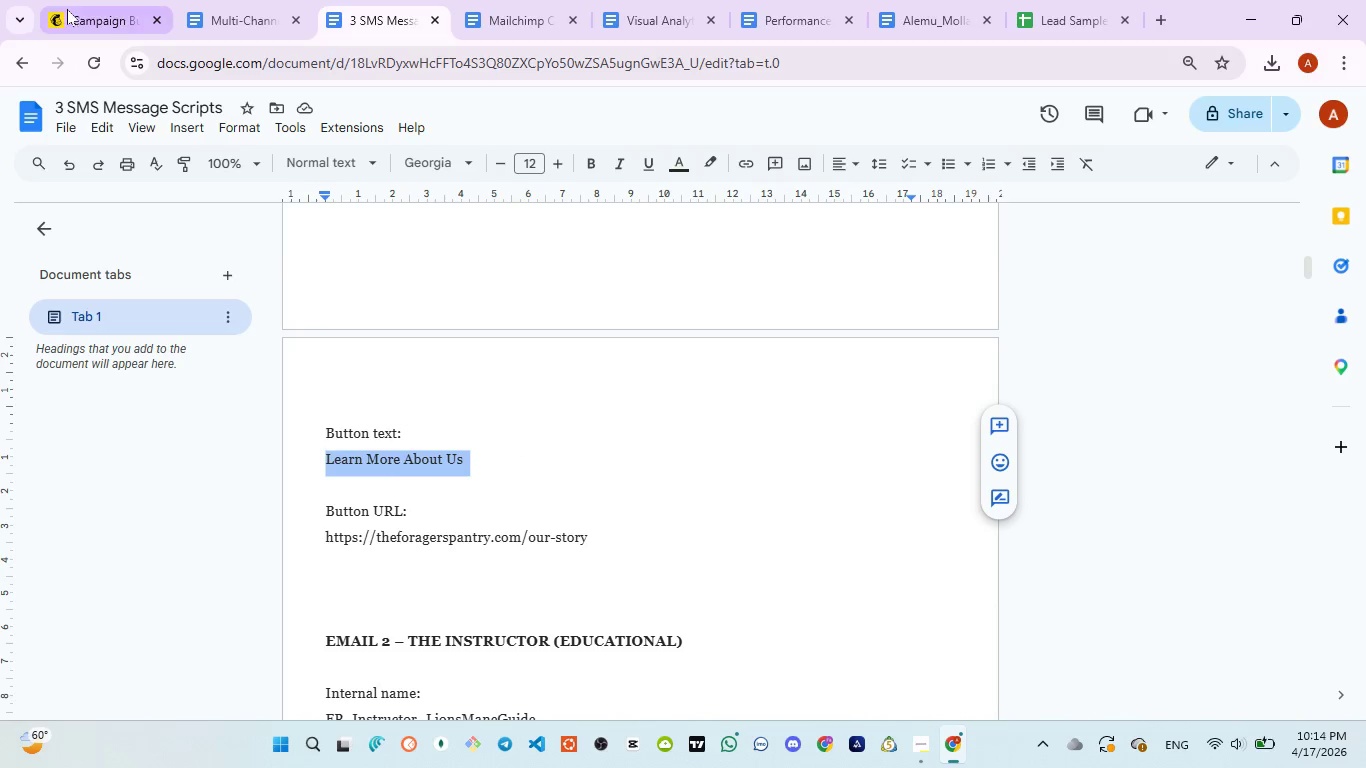 
left_click([78, 7])
 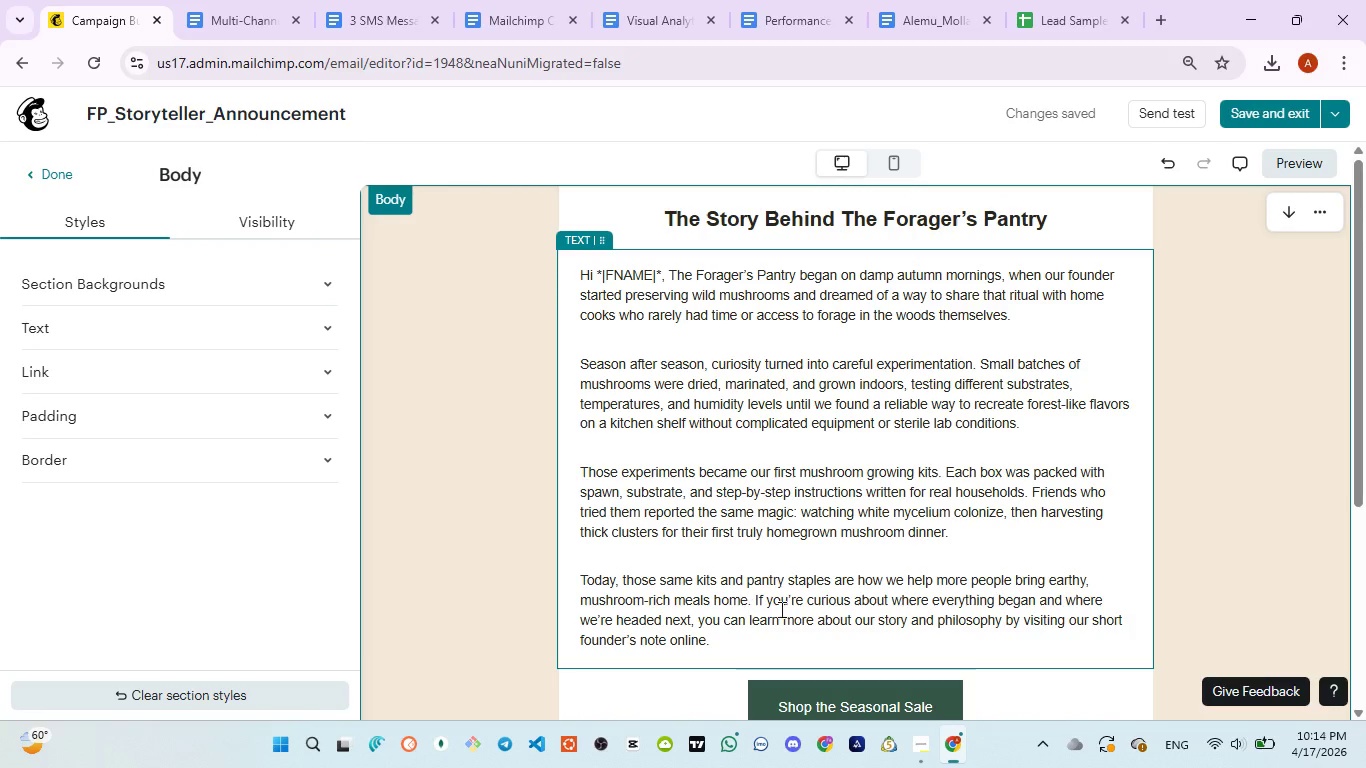 
scroll: coordinate [807, 617], scroll_direction: down, amount: 2.0
 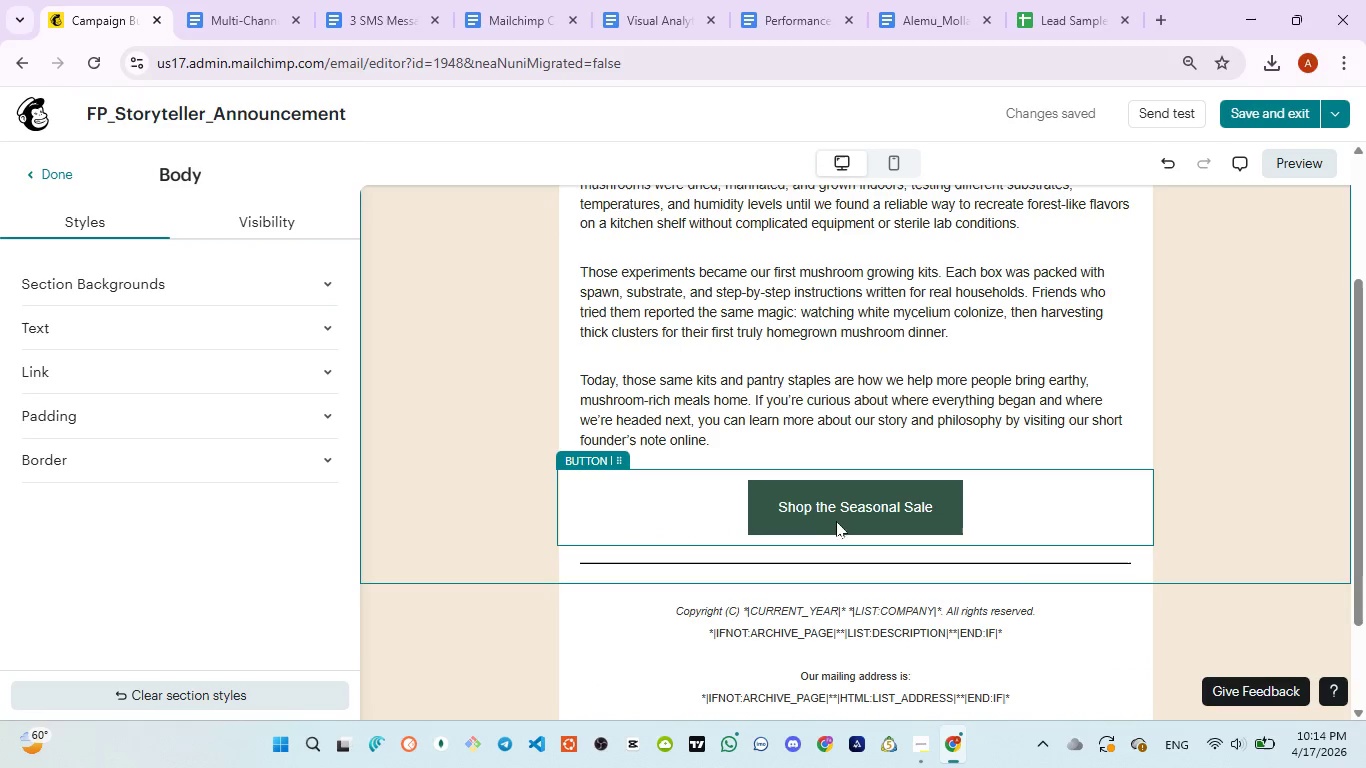 
left_click([846, 509])
 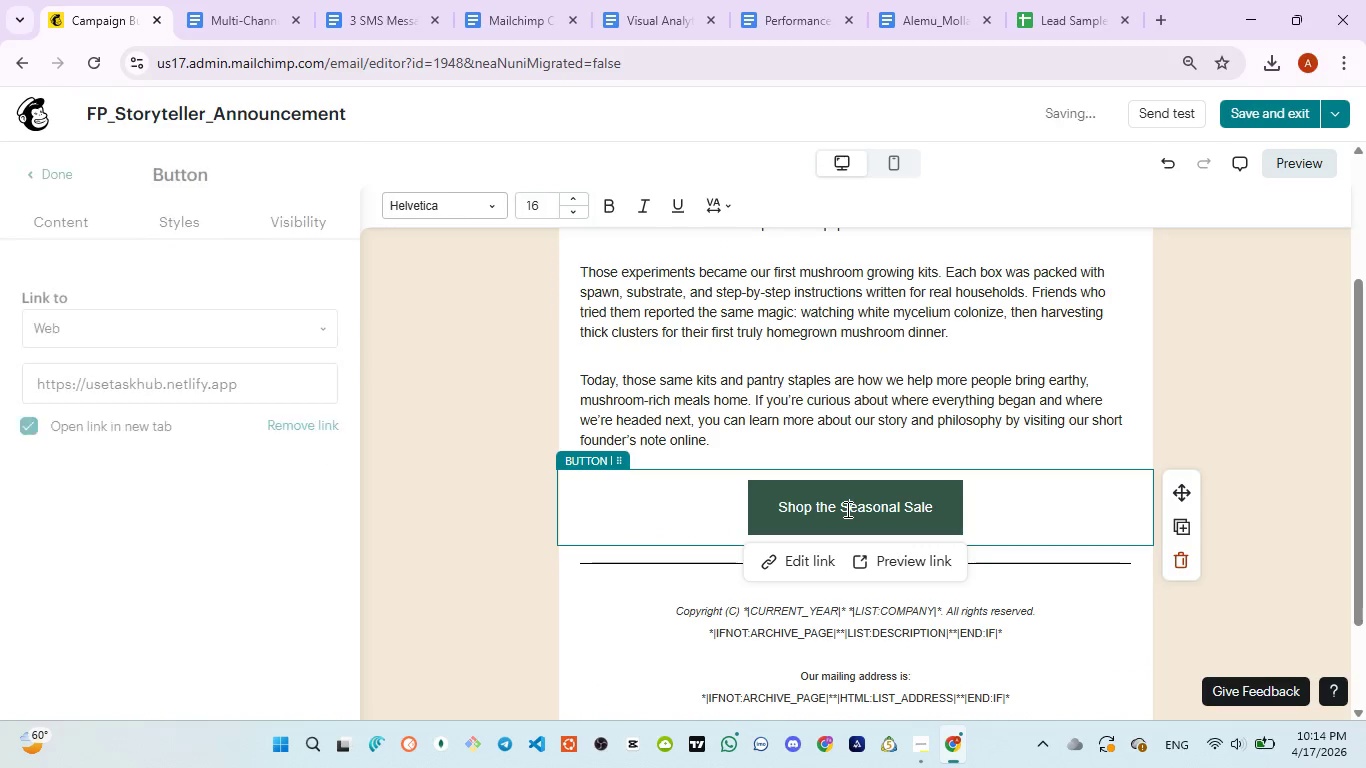 
key(Control+A)
 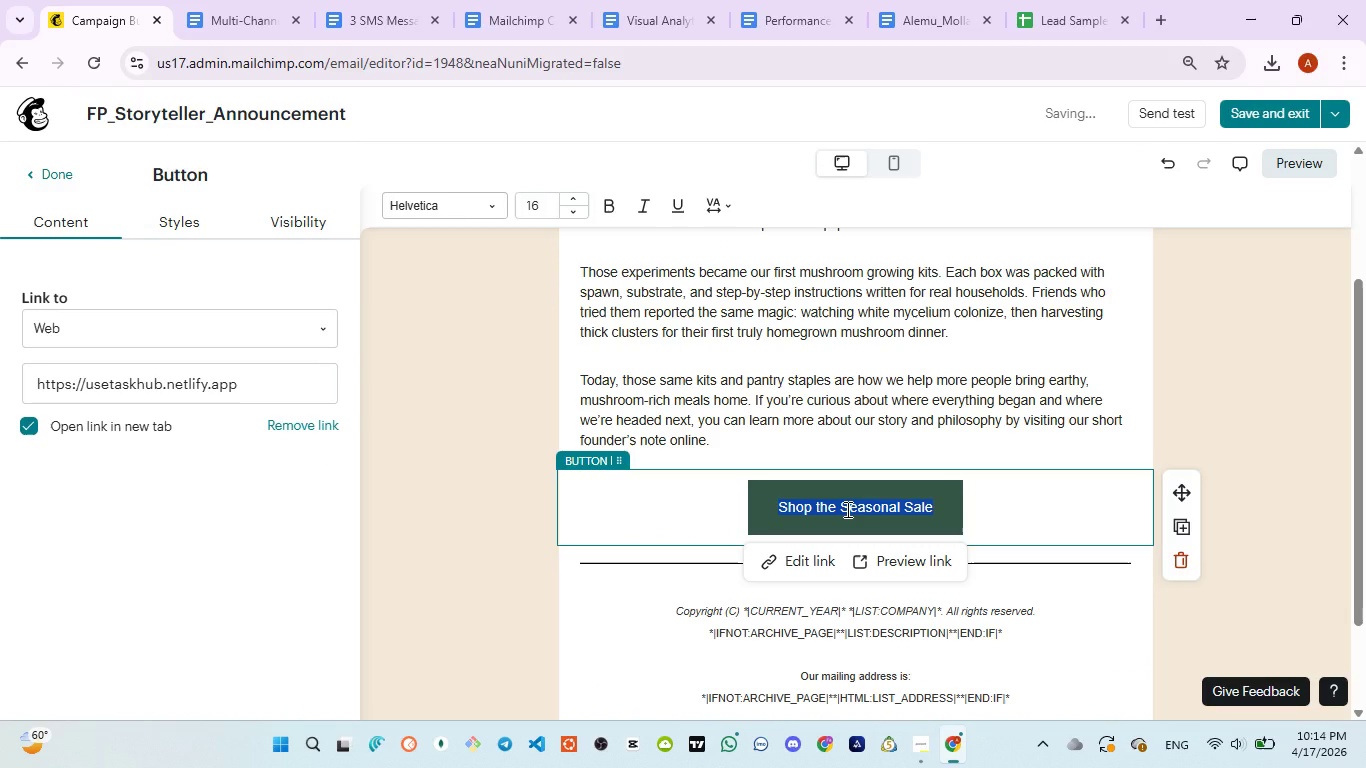 
type(Learn more about us )
 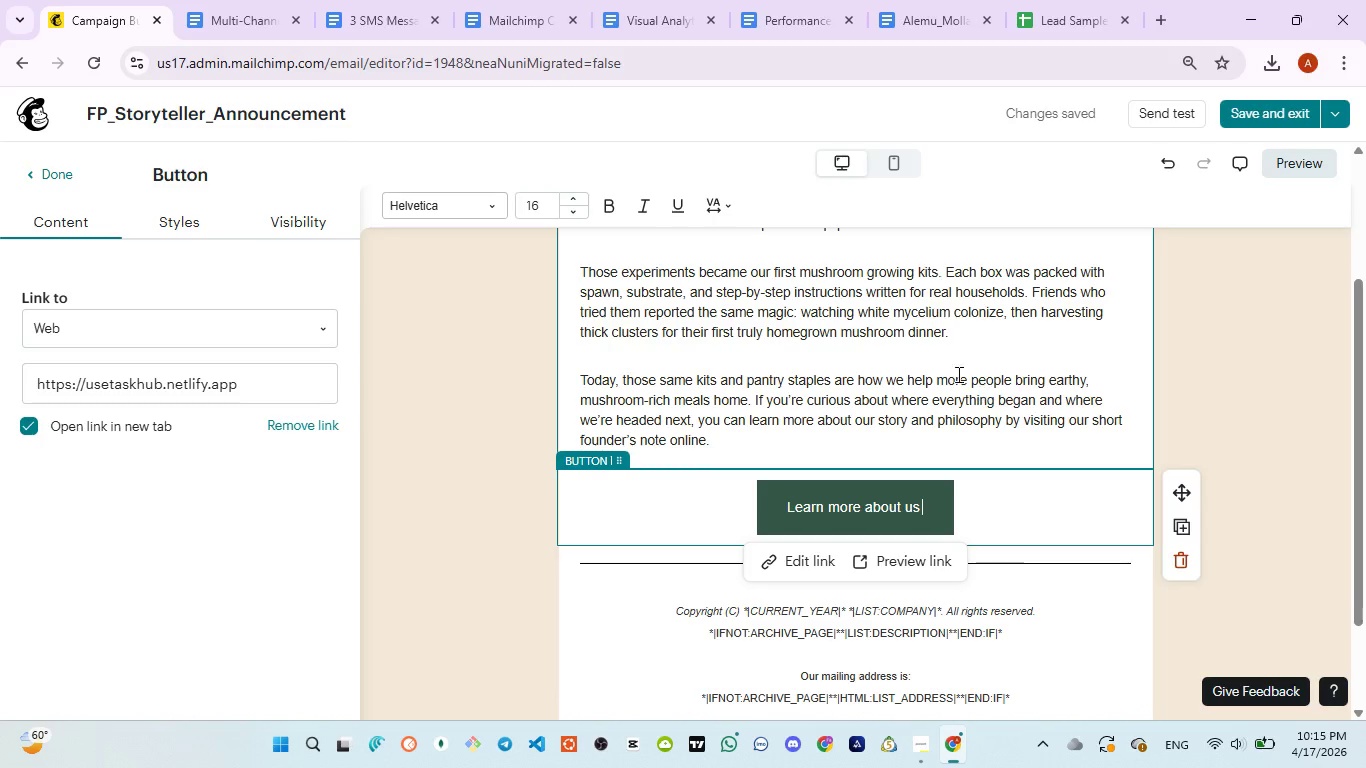 
wait(27.75)
 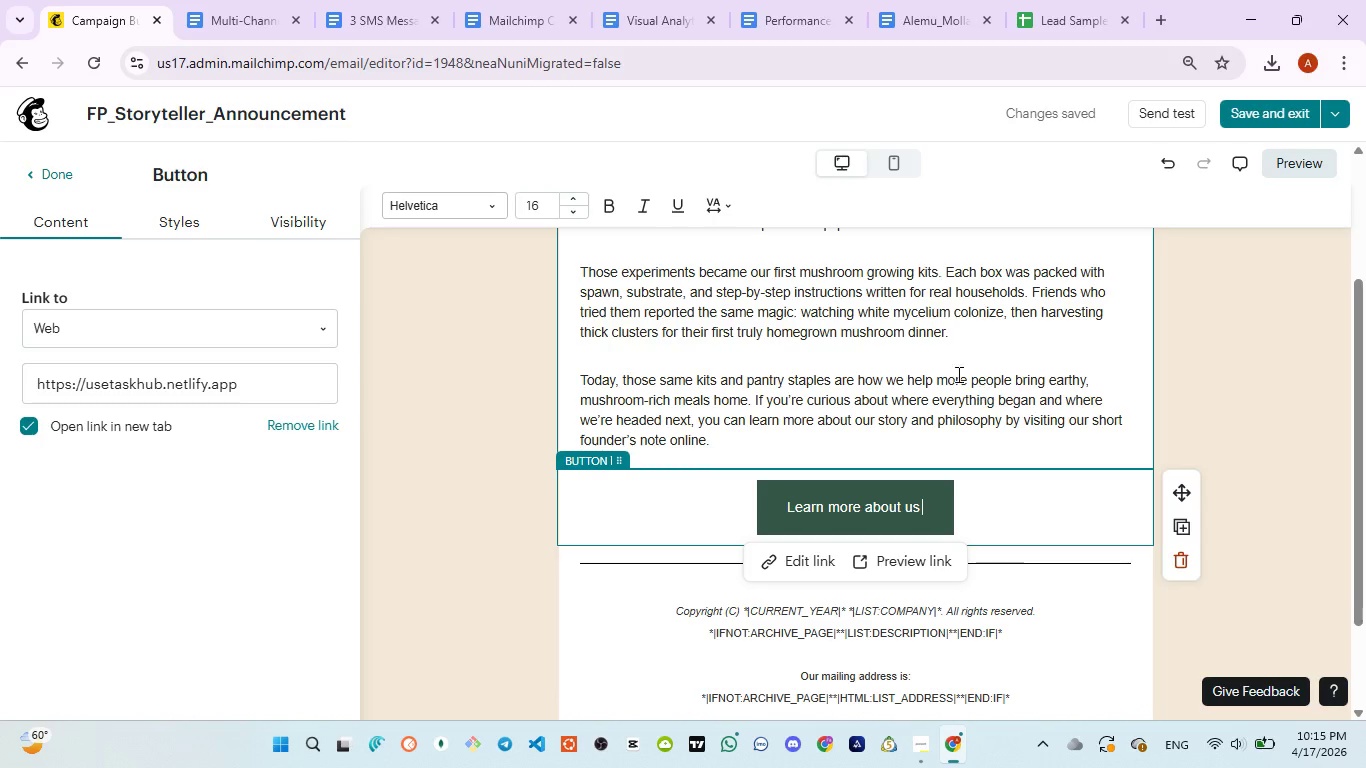 
left_click([1032, 503])
 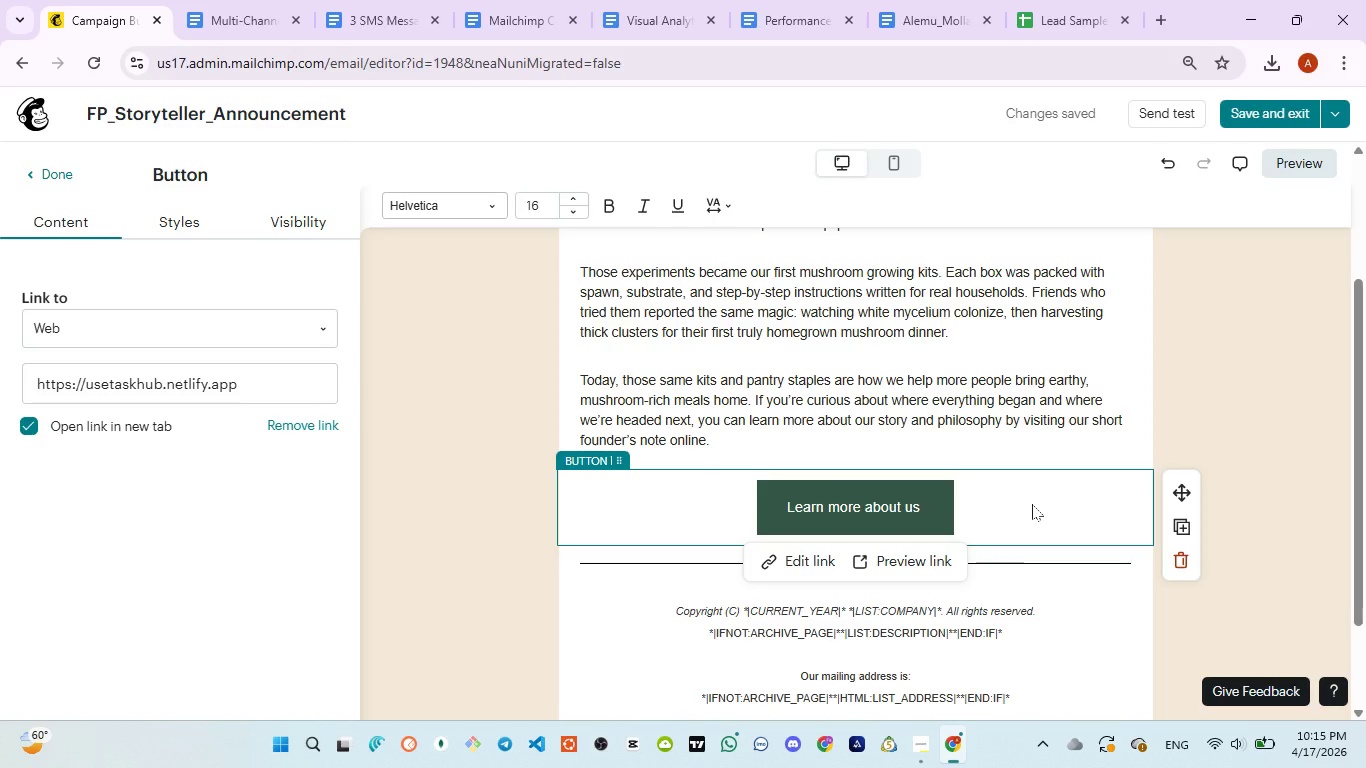 
scroll: coordinate [1052, 455], scroll_direction: up, amount: 8.0
 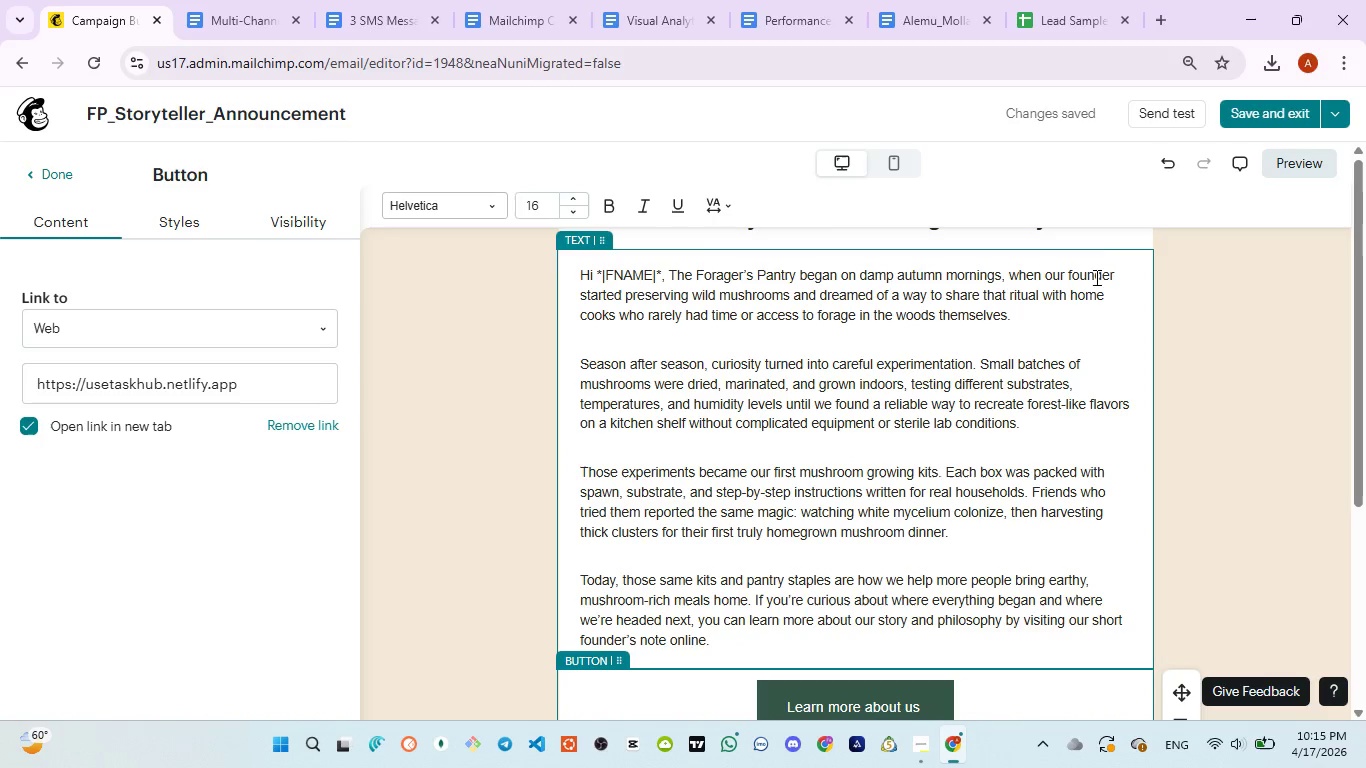 
left_click([1095, 247])
 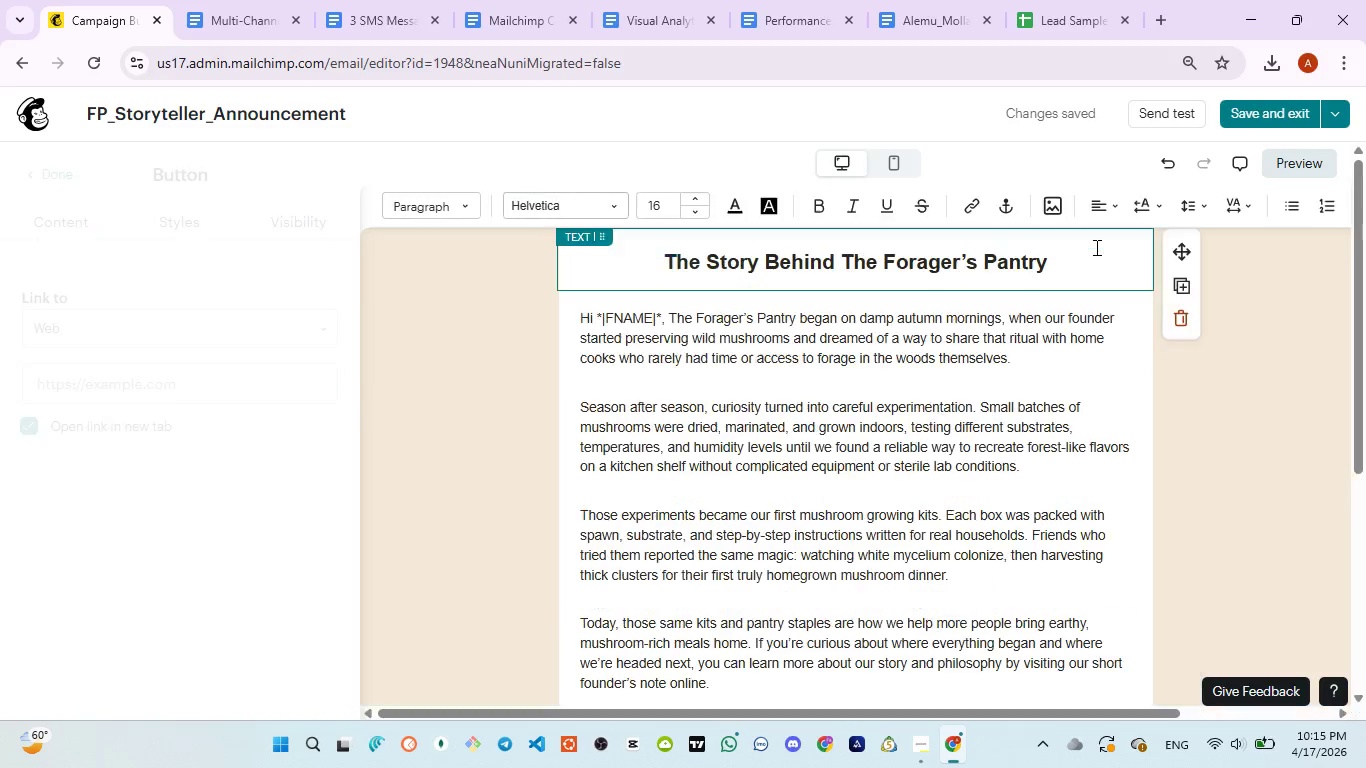 
scroll: coordinate [1095, 247], scroll_direction: up, amount: 4.0
 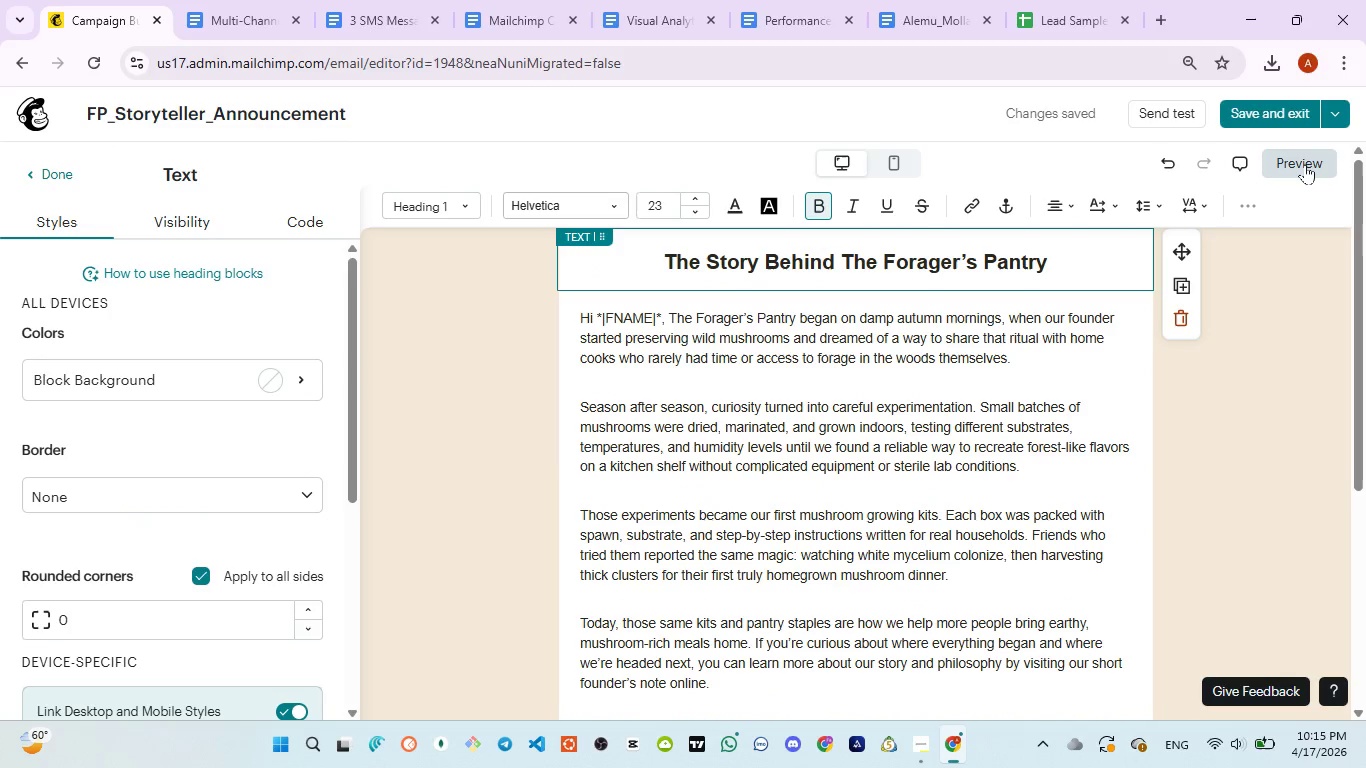 
left_click([1305, 164])
 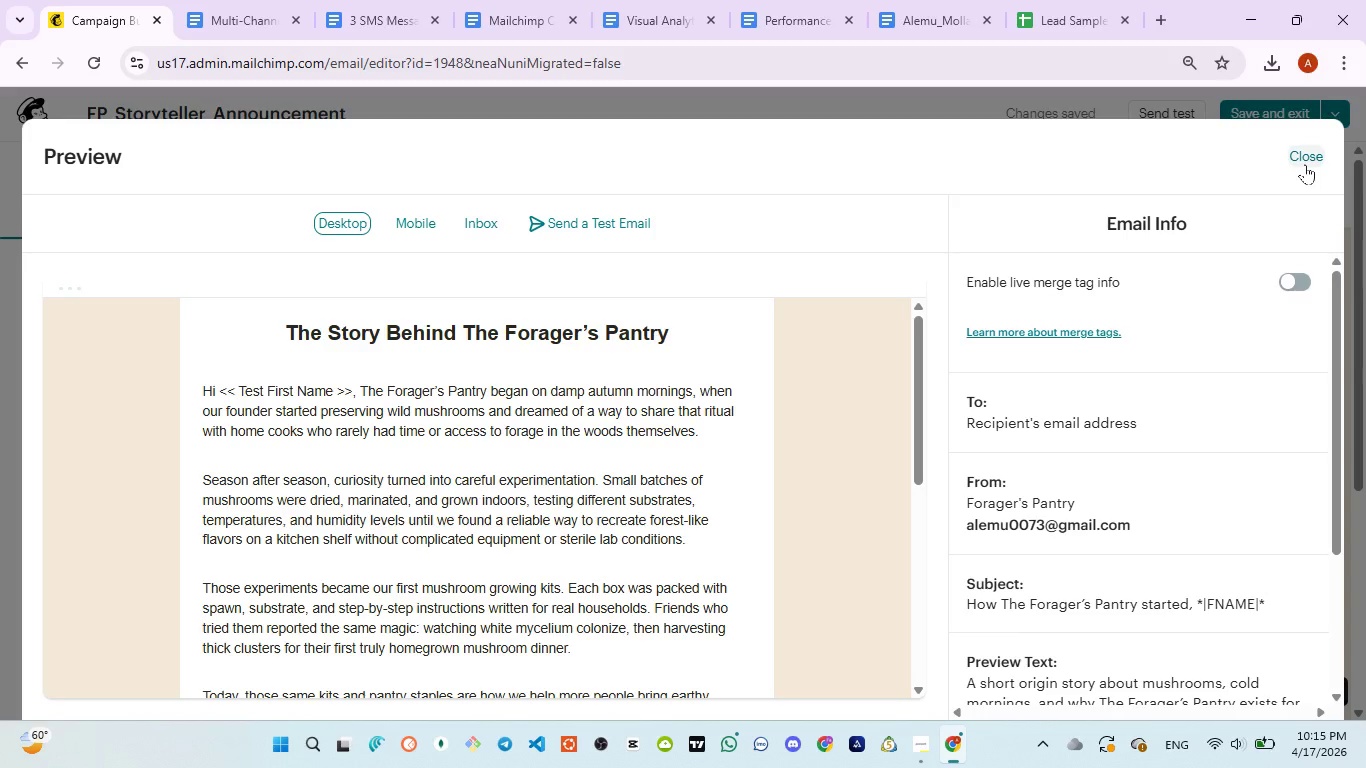 
wait(29.02)
 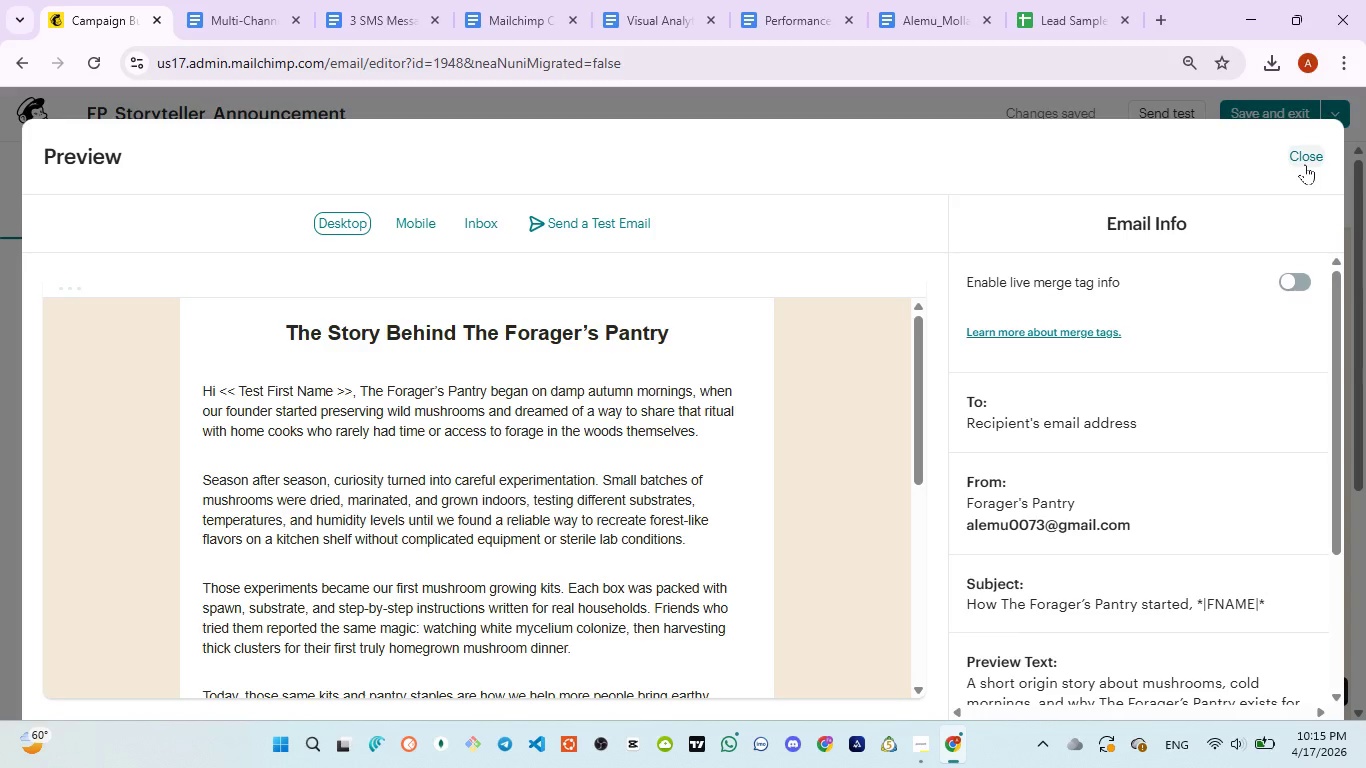 
left_click_drag(start_coordinate=[357, 392], to_coordinate=[174, 385])
 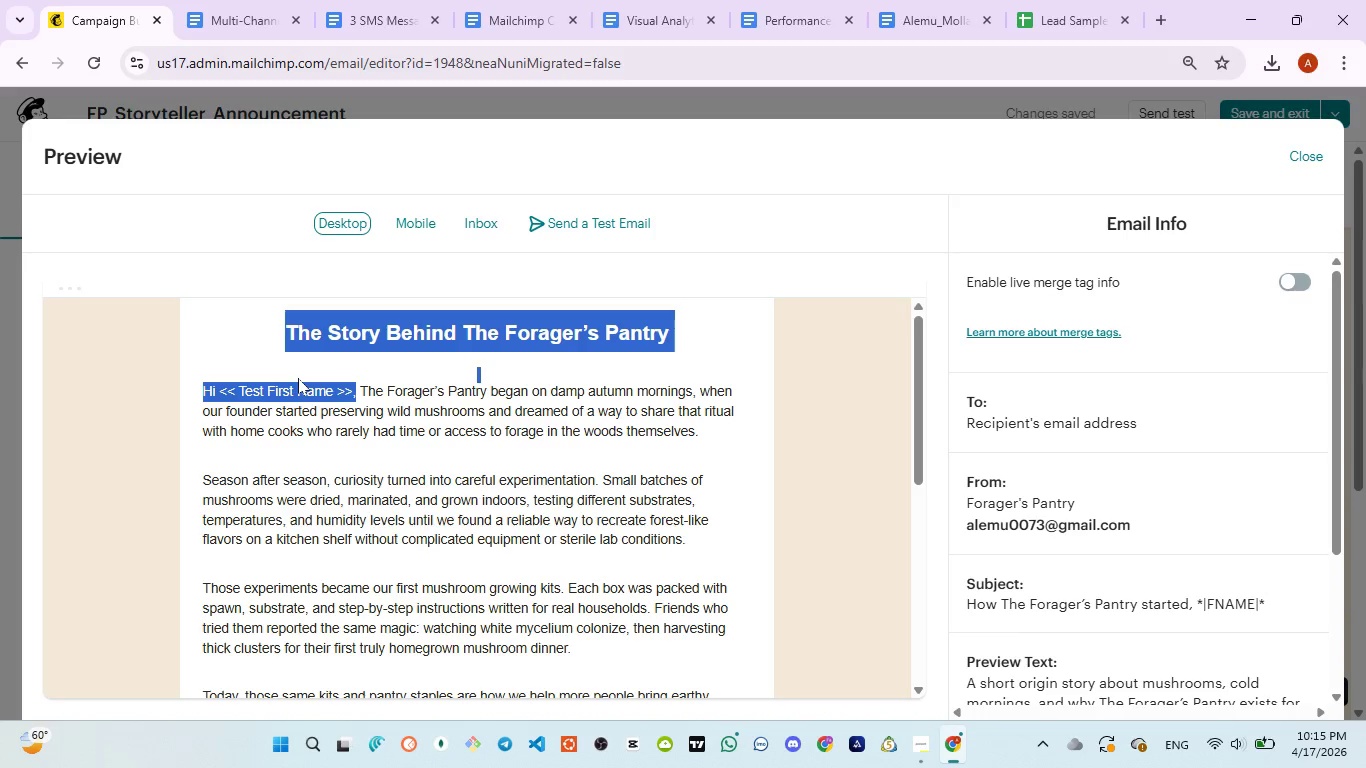 
left_click([299, 378])
 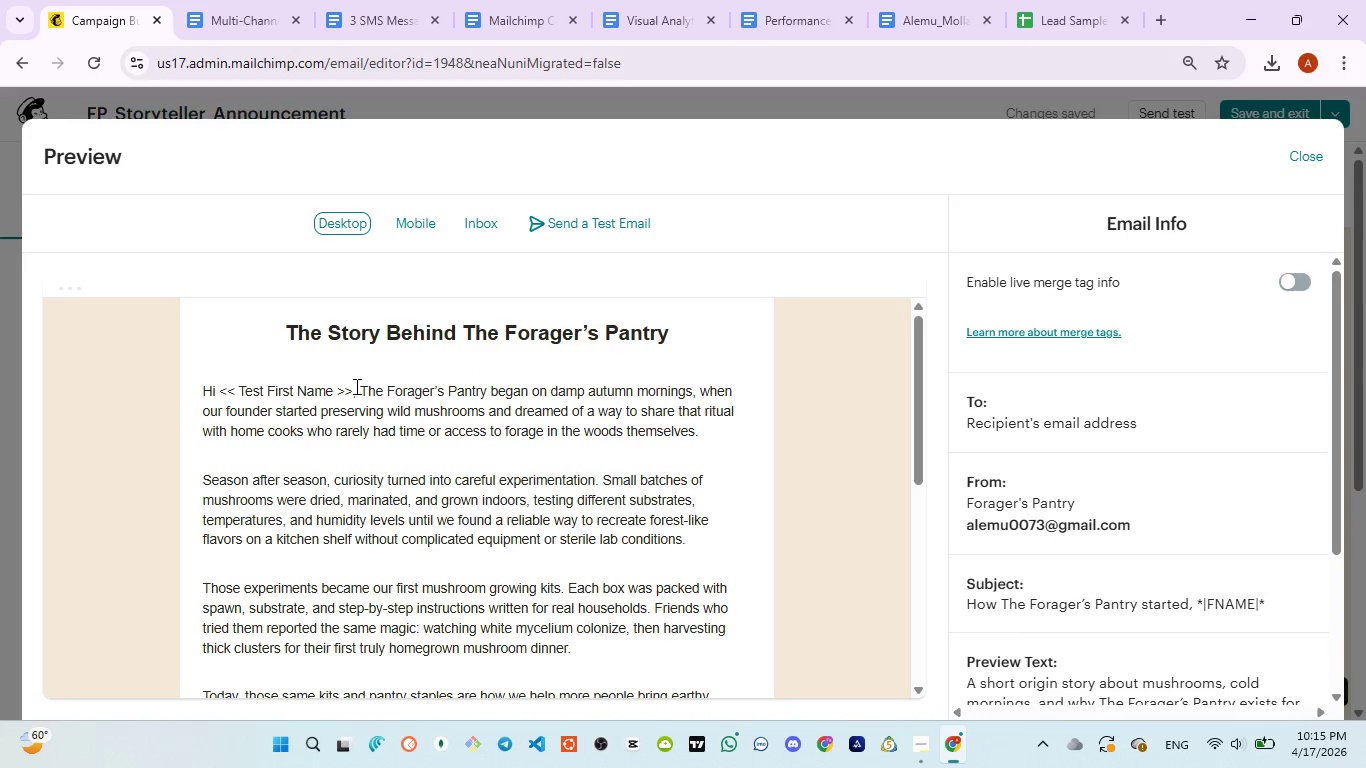 
left_click_drag(start_coordinate=[359, 385], to_coordinate=[166, 391])
 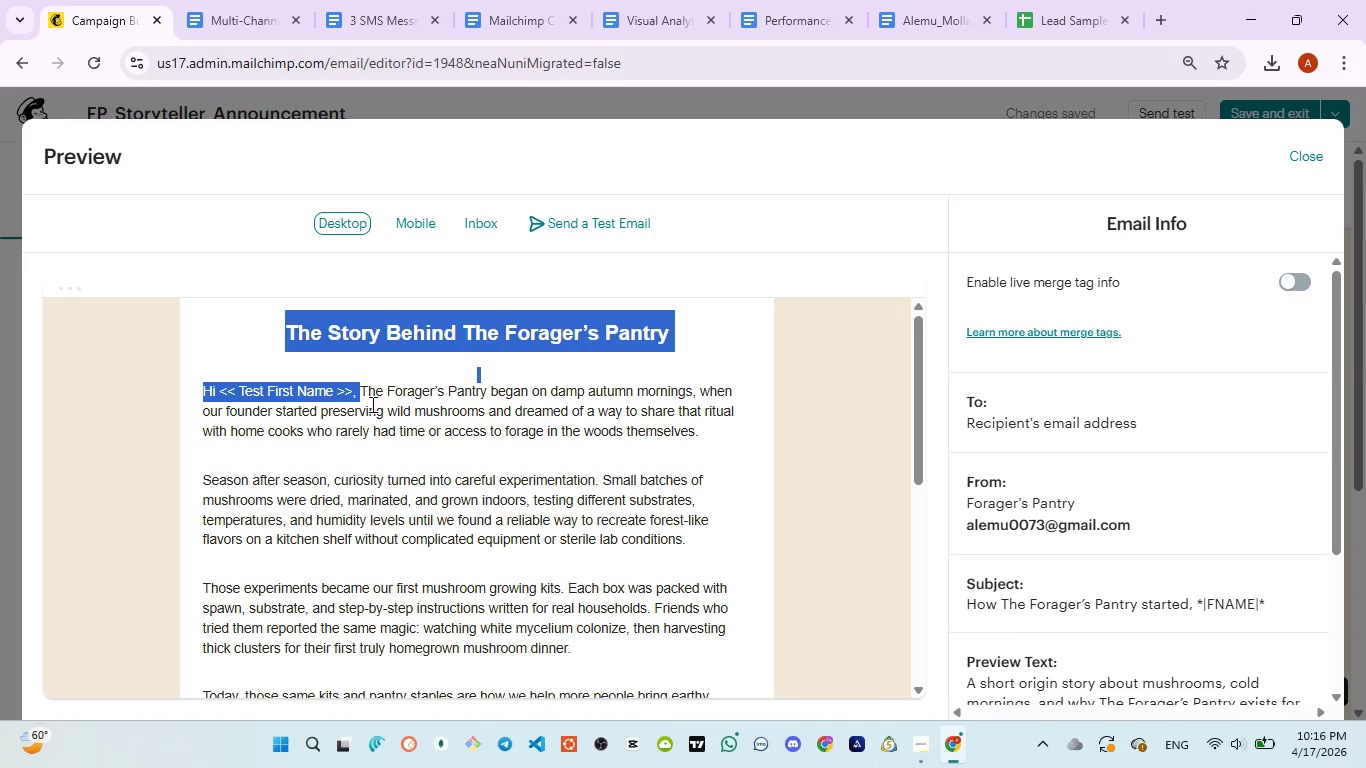 
left_click([356, 395])
 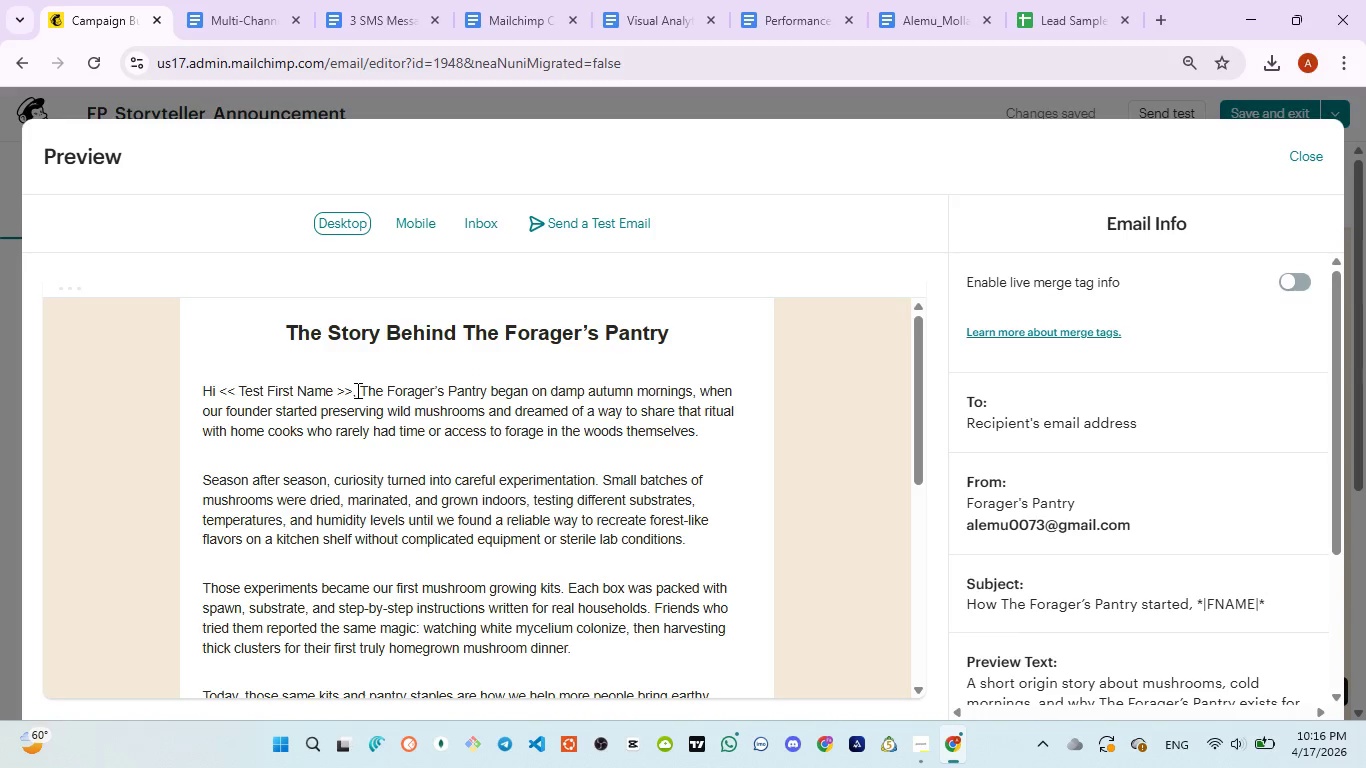 
left_click_drag(start_coordinate=[356, 390], to_coordinate=[155, 390])
 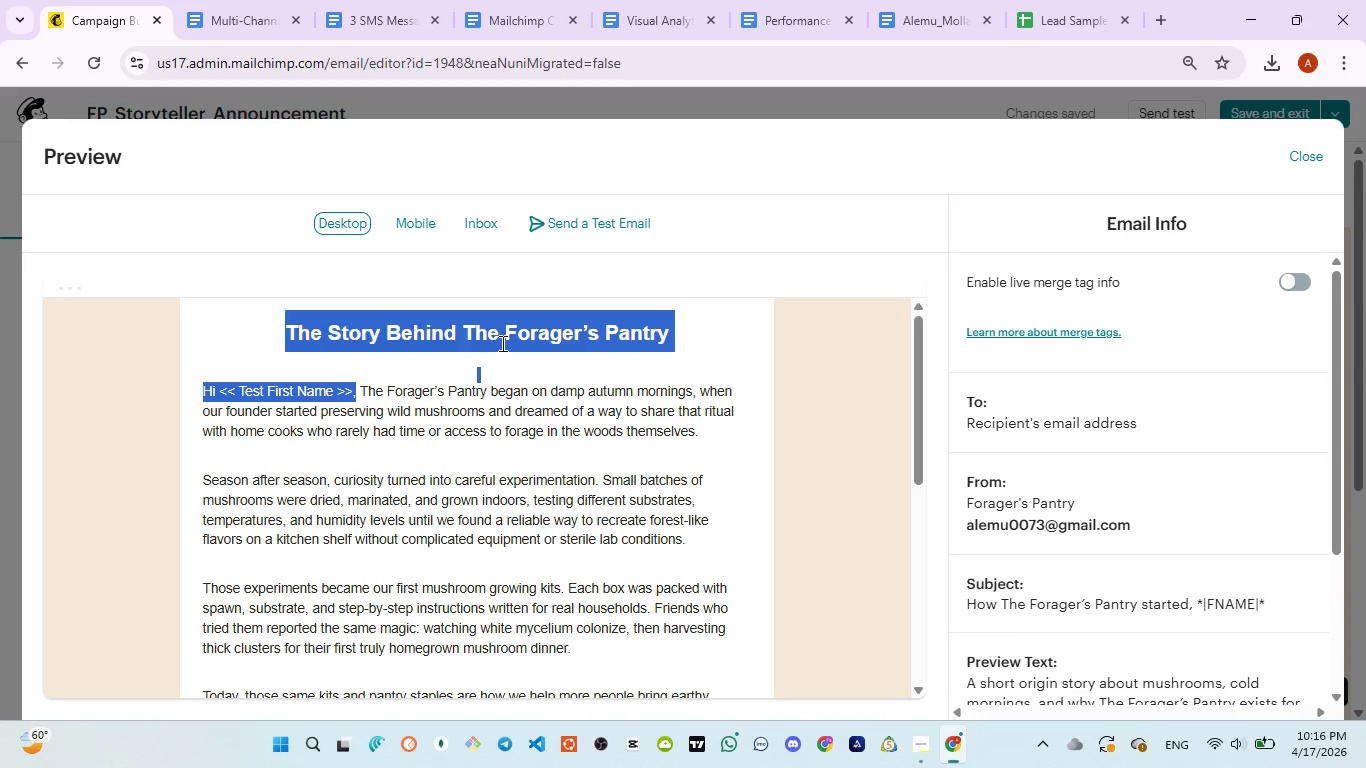 
scroll: coordinate [563, 388], scroll_direction: down, amount: 5.0
 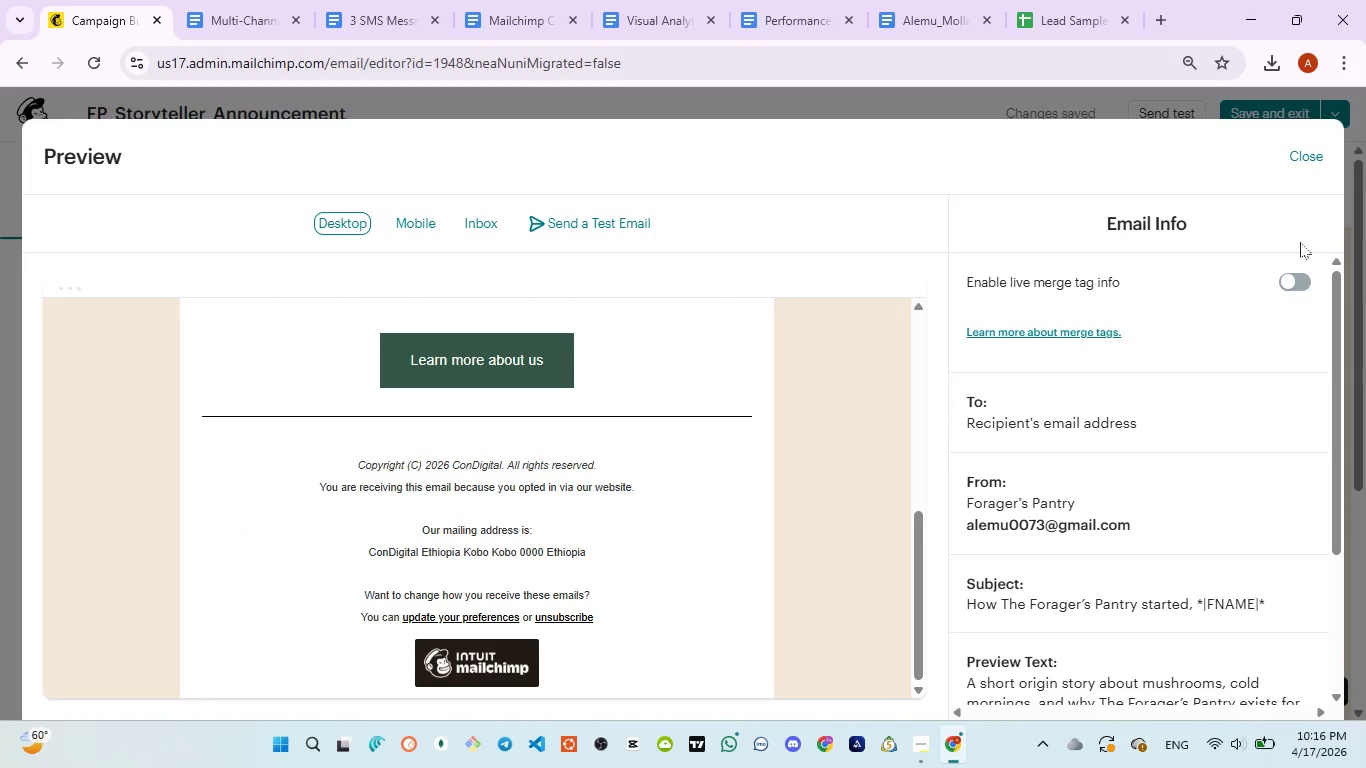 
left_click([1292, 274])
 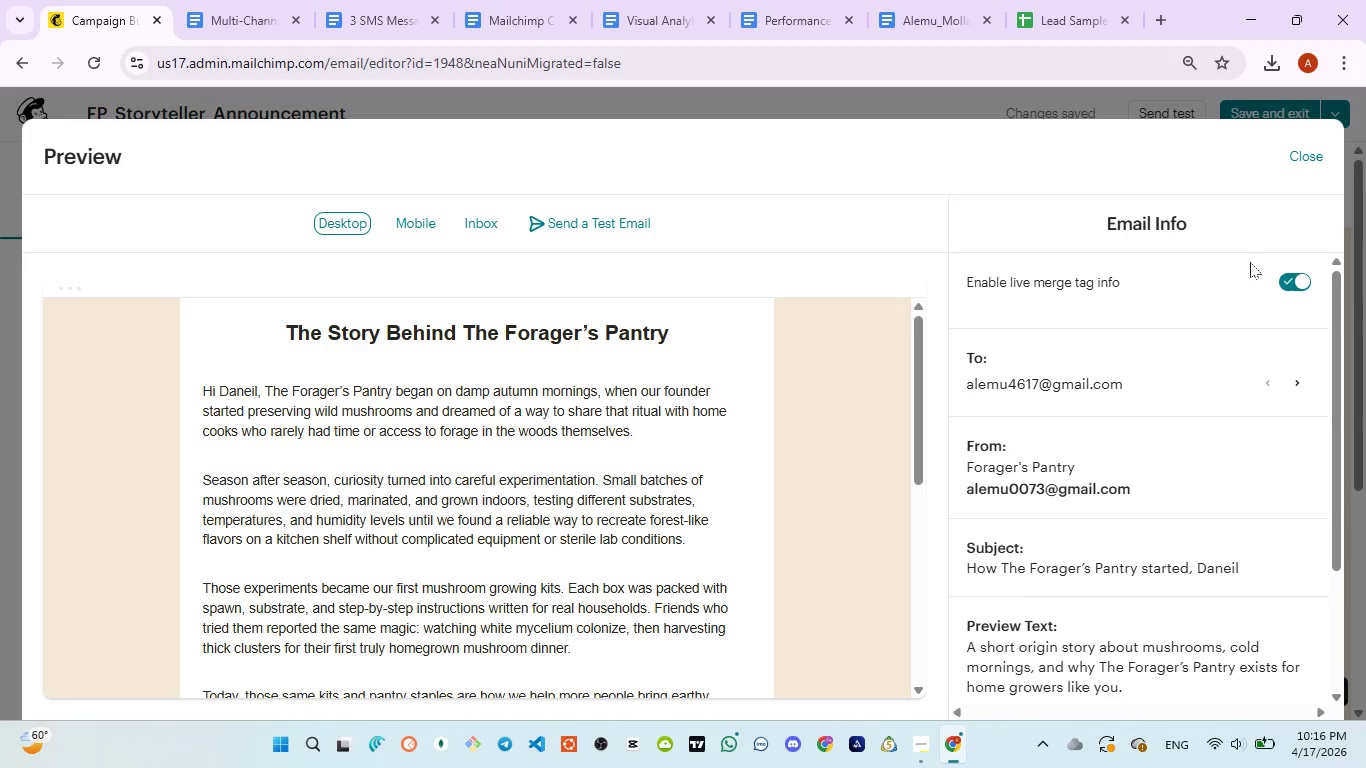 
wait(17.3)
 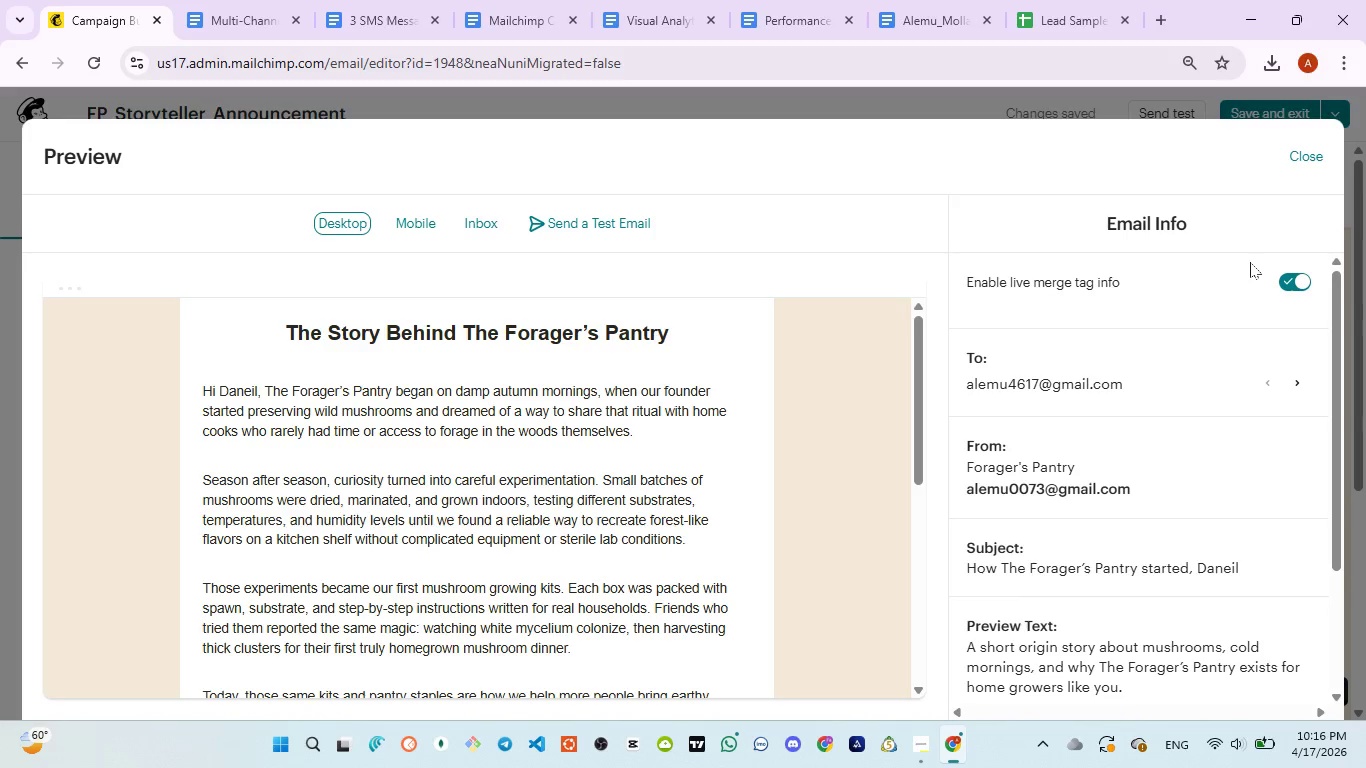 
double_click([241, 392])
 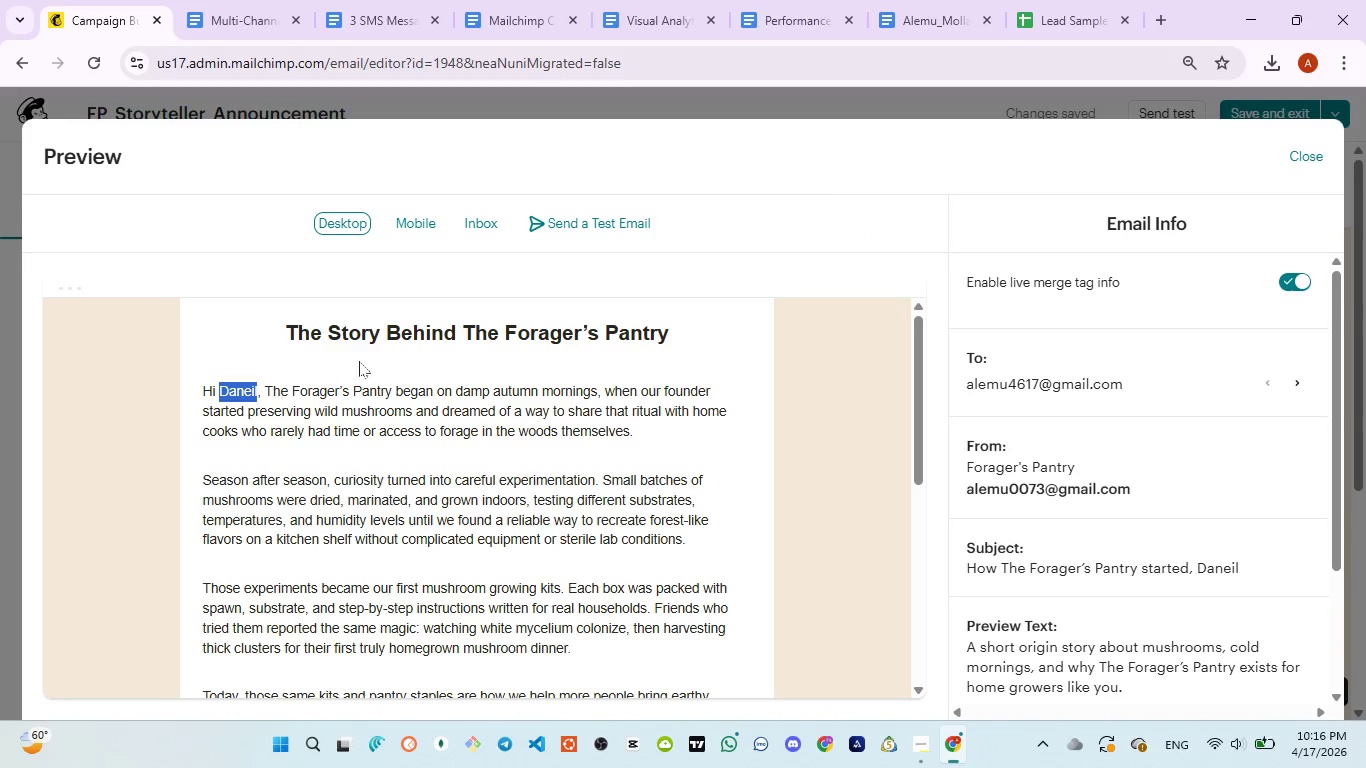 
scroll: coordinate [399, 354], scroll_direction: down, amount: 5.0
 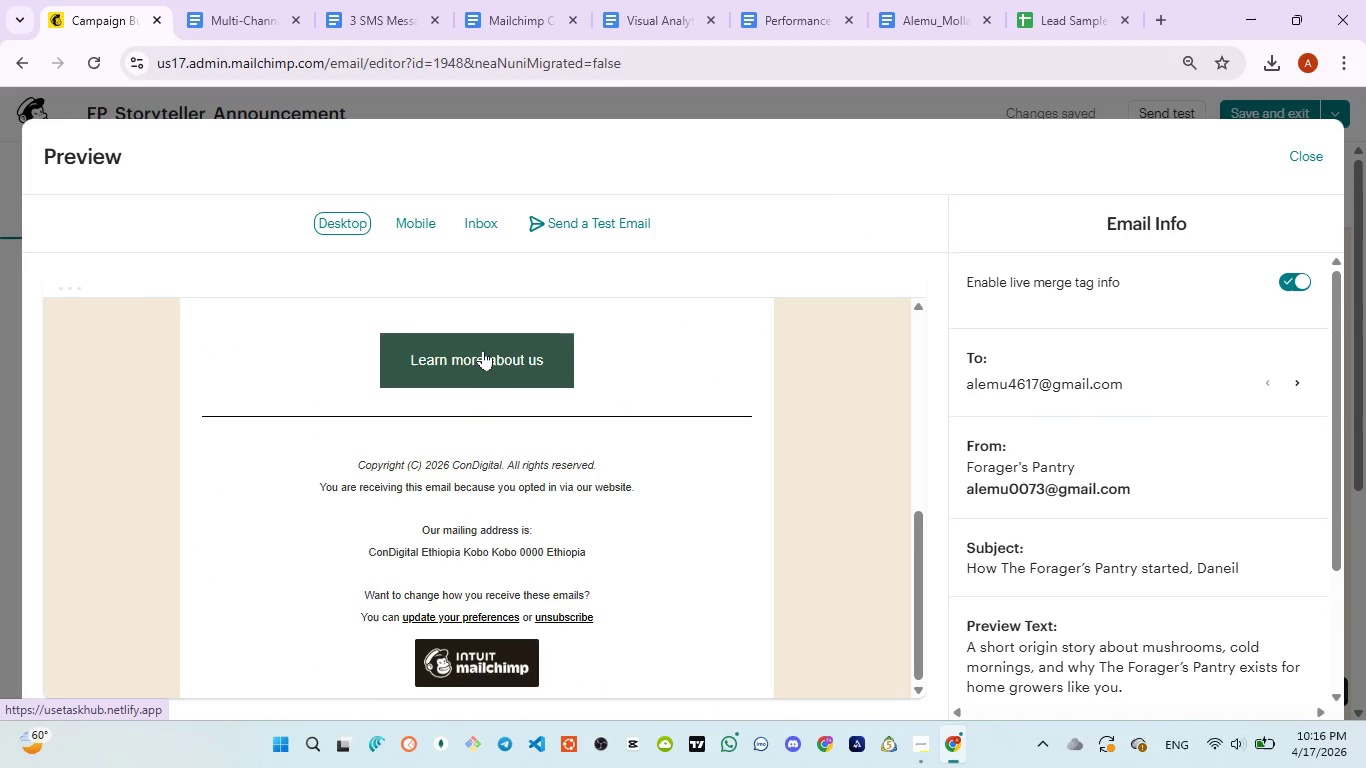 
left_click([483, 350])
 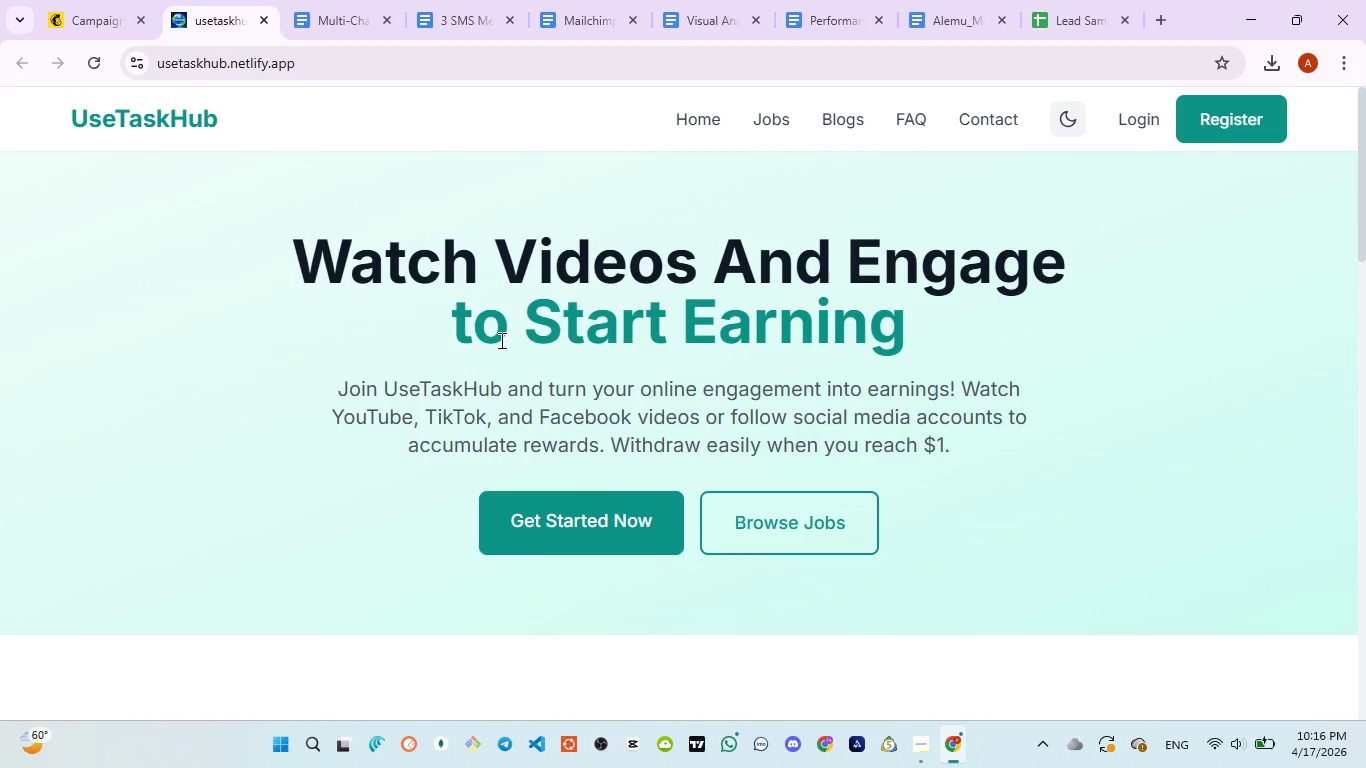 
wait(5.41)
 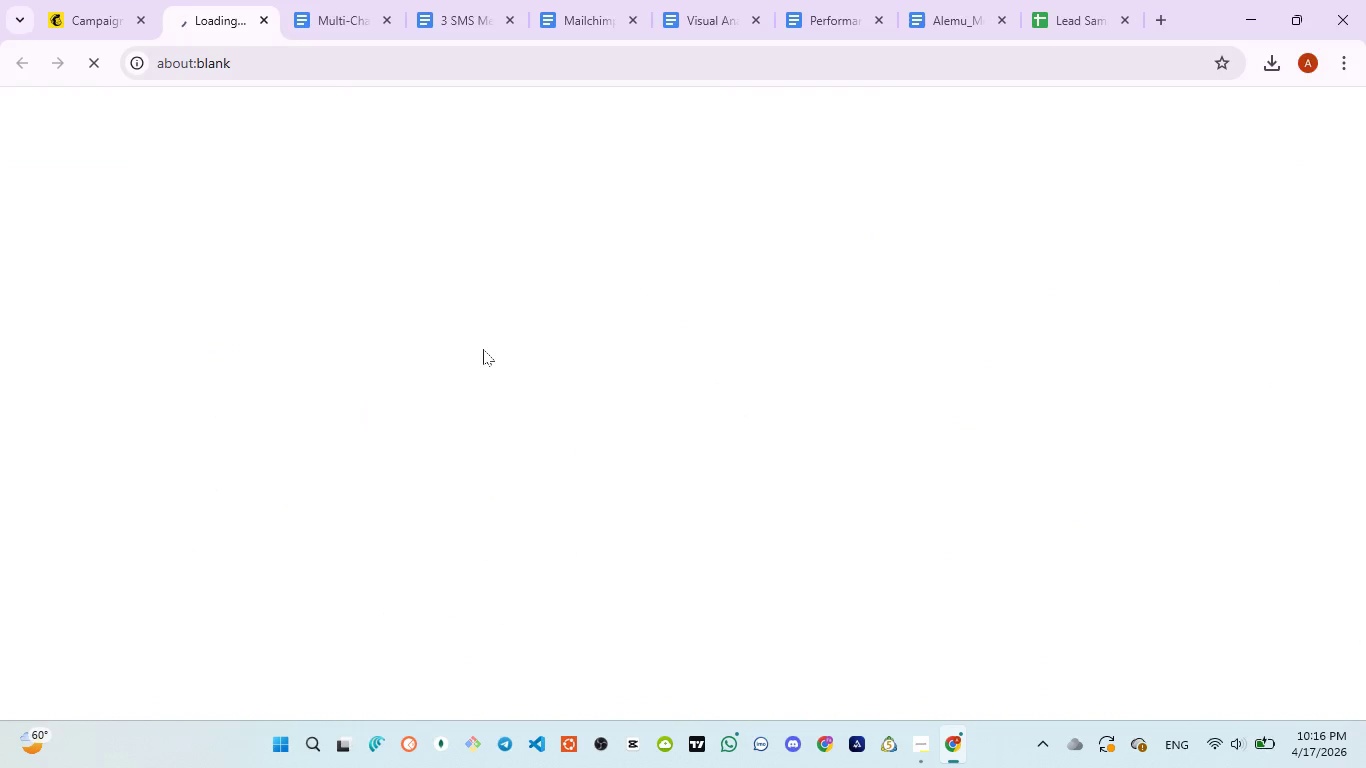 
left_click([264, 21])
 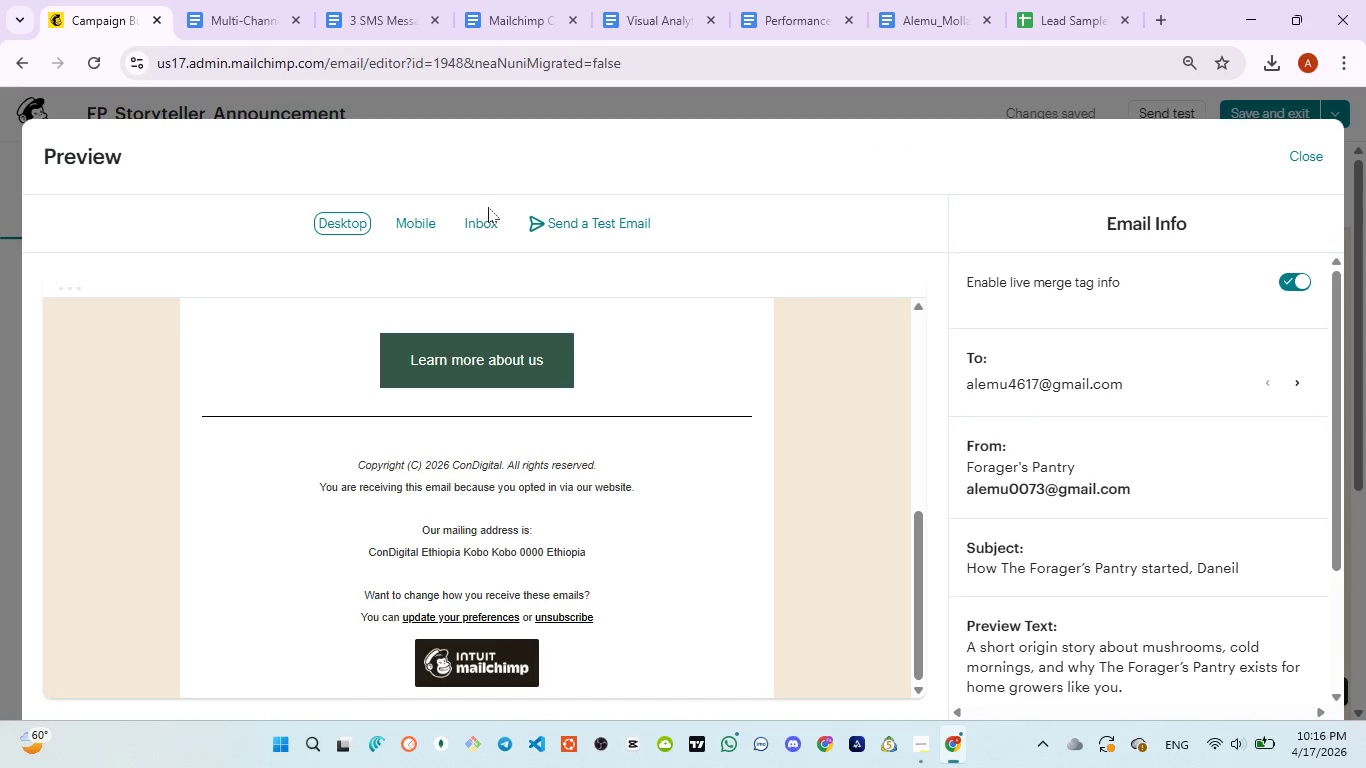 
left_click([486, 210])
 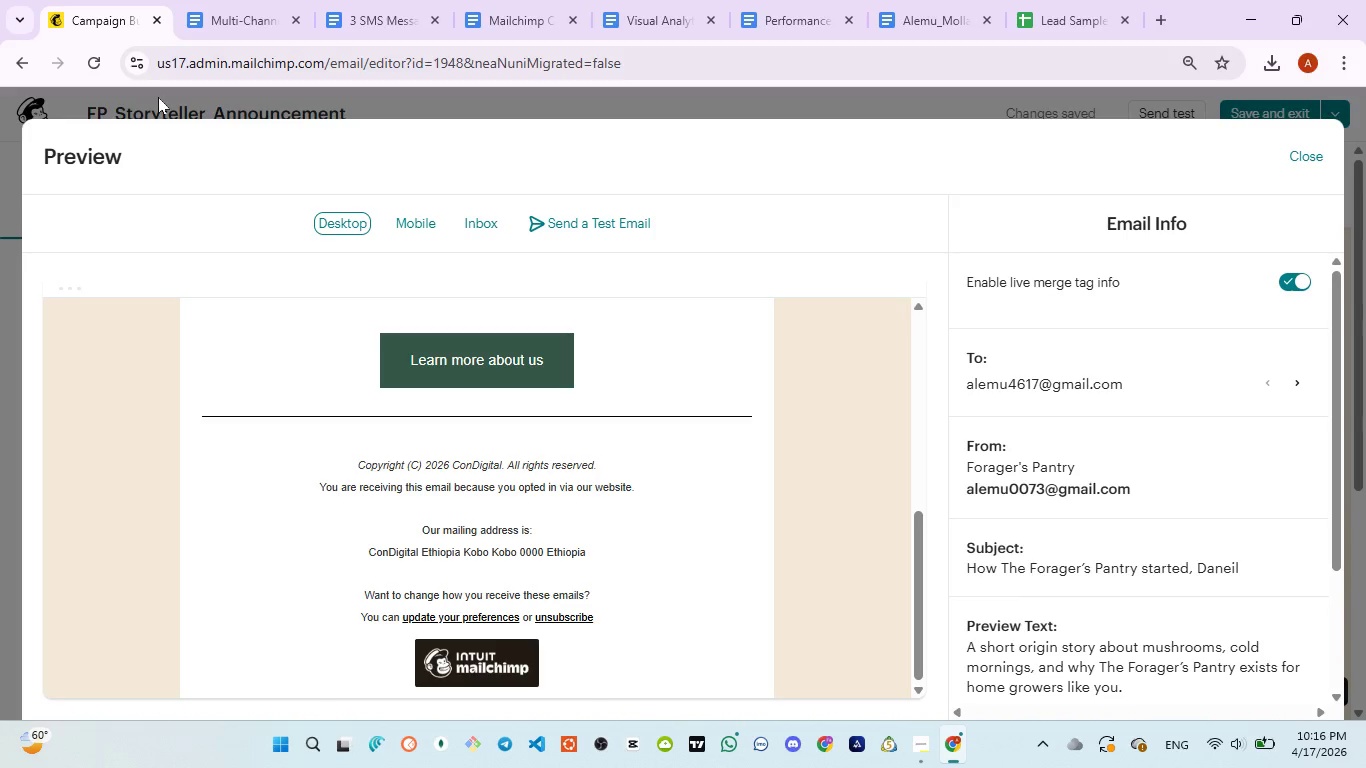 
wait(26.53)
 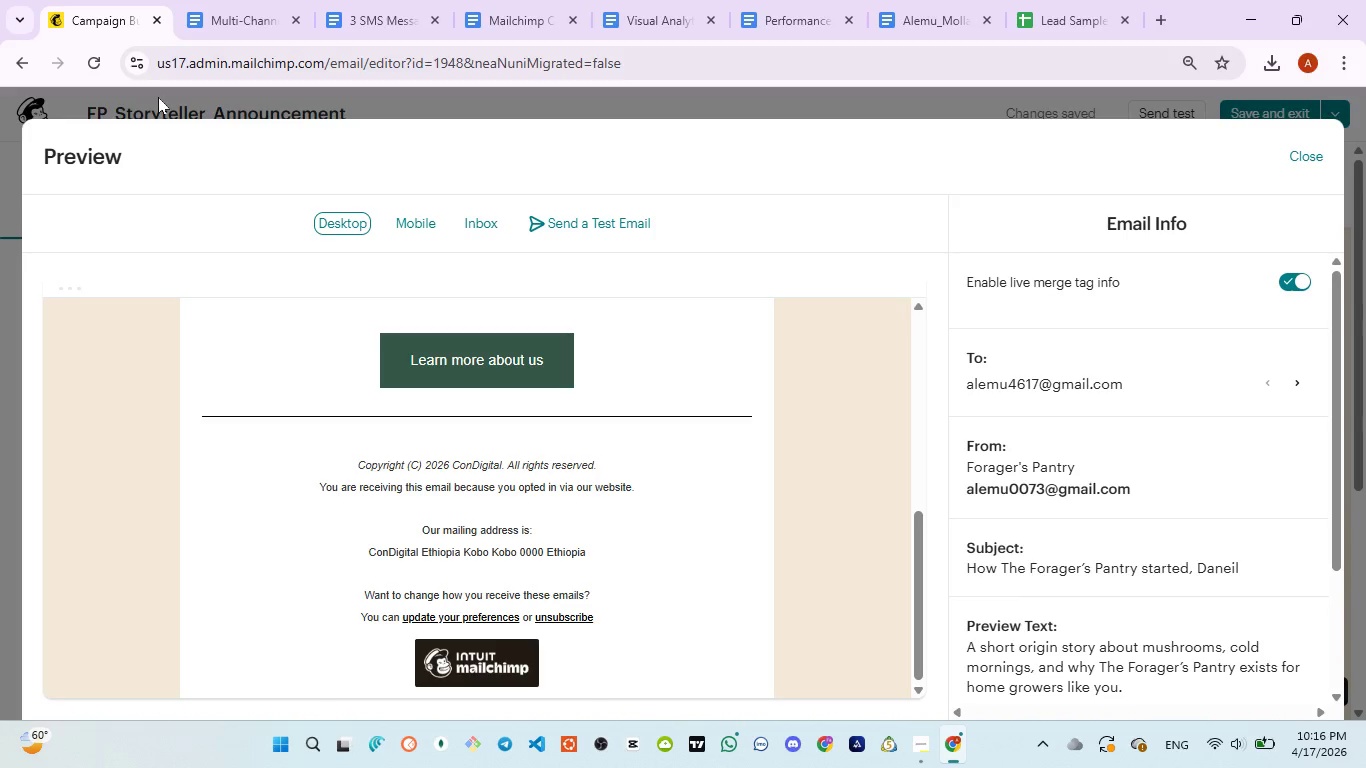 
scroll: coordinate [514, 400], scroll_direction: down, amount: 4.0
 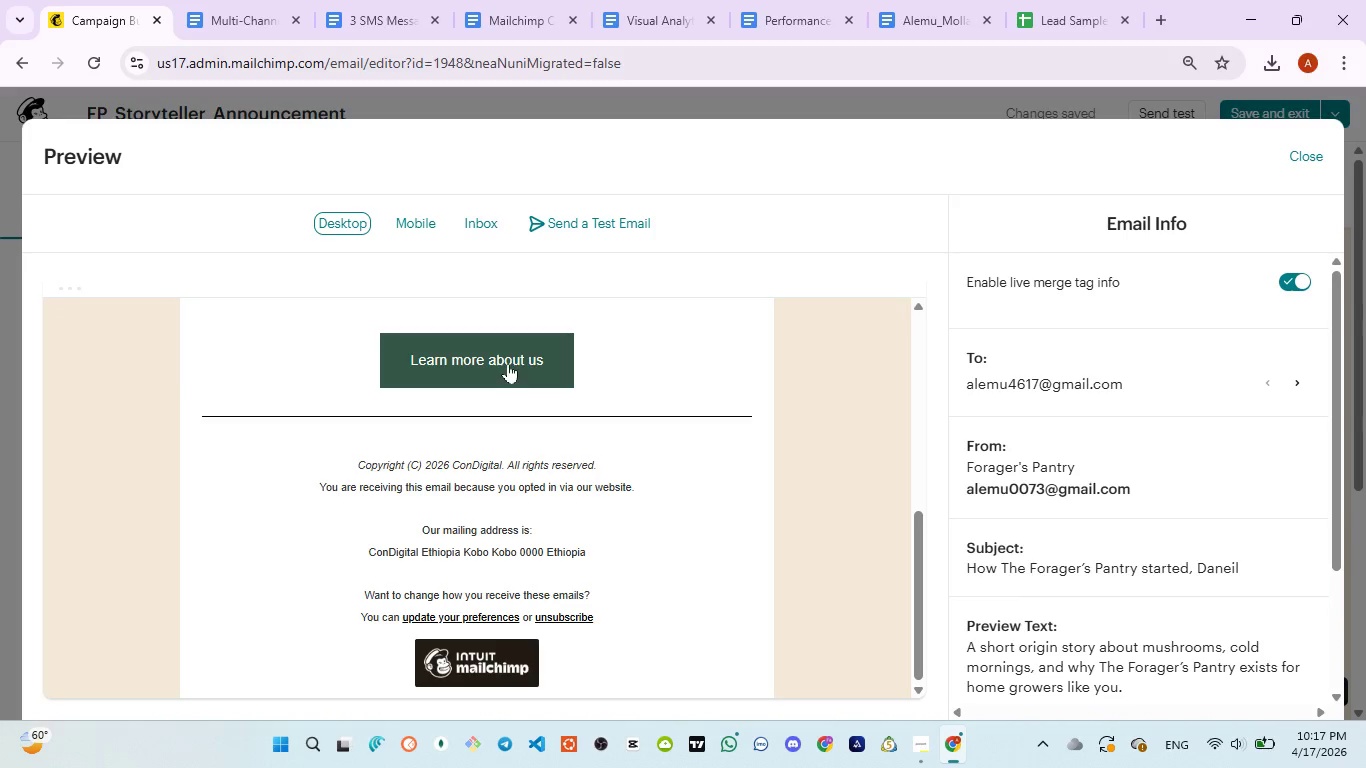 
scroll: coordinate [501, 346], scroll_direction: up, amount: 4.0
 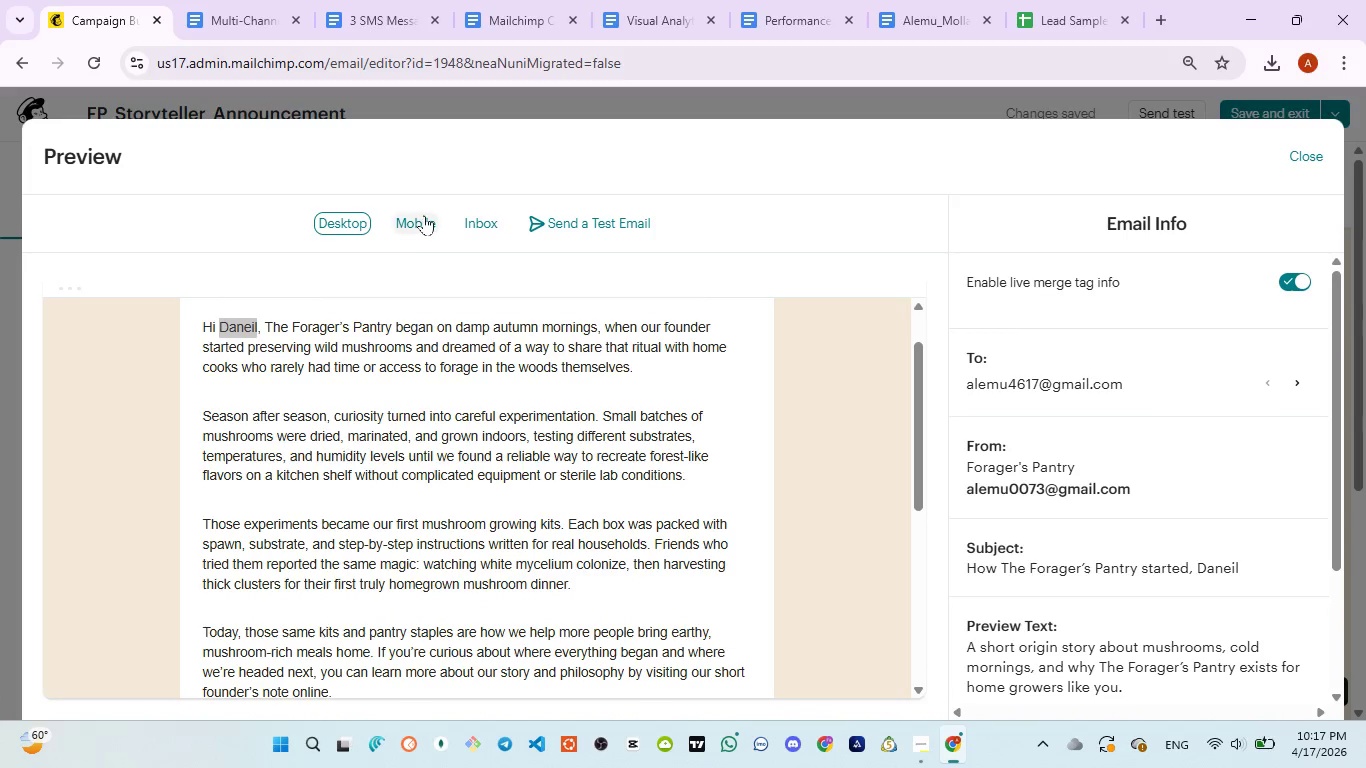 
left_click([424, 215])
 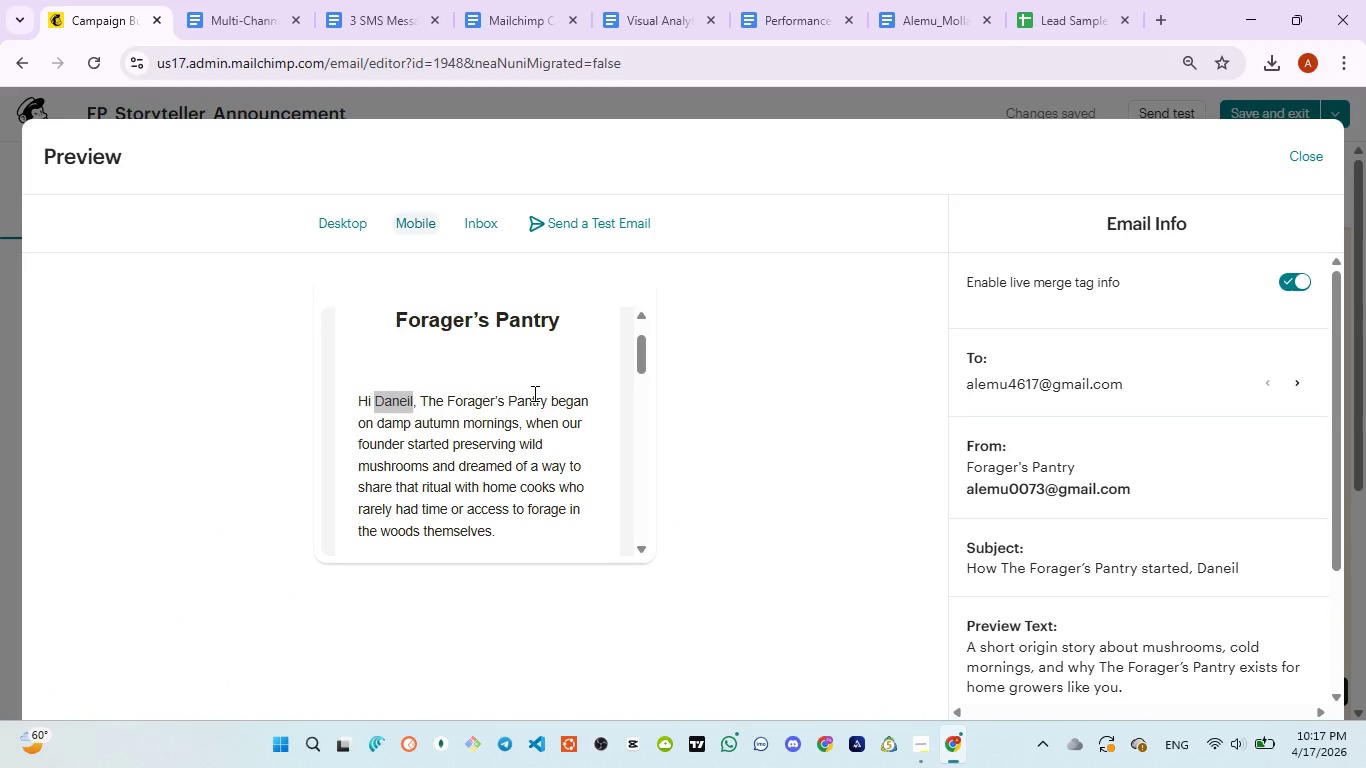 
scroll: coordinate [533, 403], scroll_direction: down, amount: 11.0
 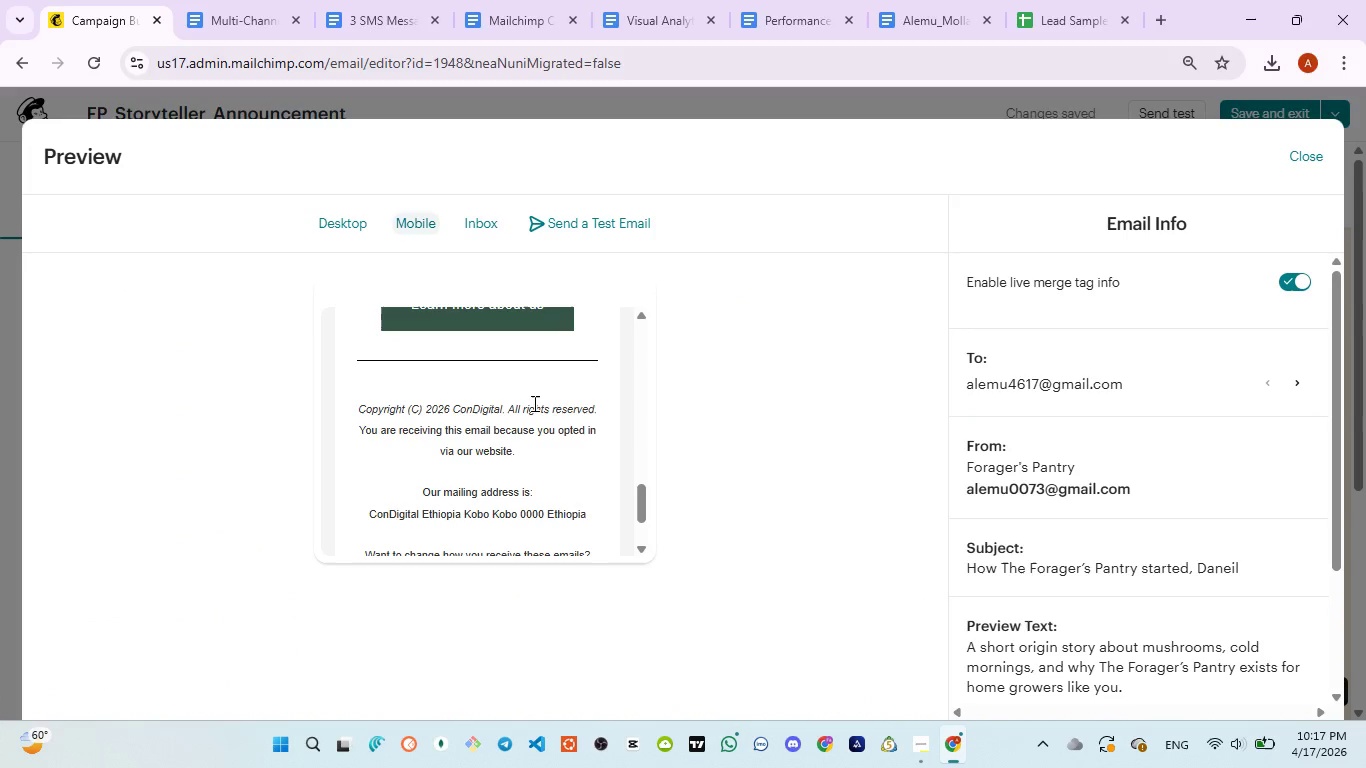 
scroll: coordinate [533, 403], scroll_direction: up, amount: 2.0
 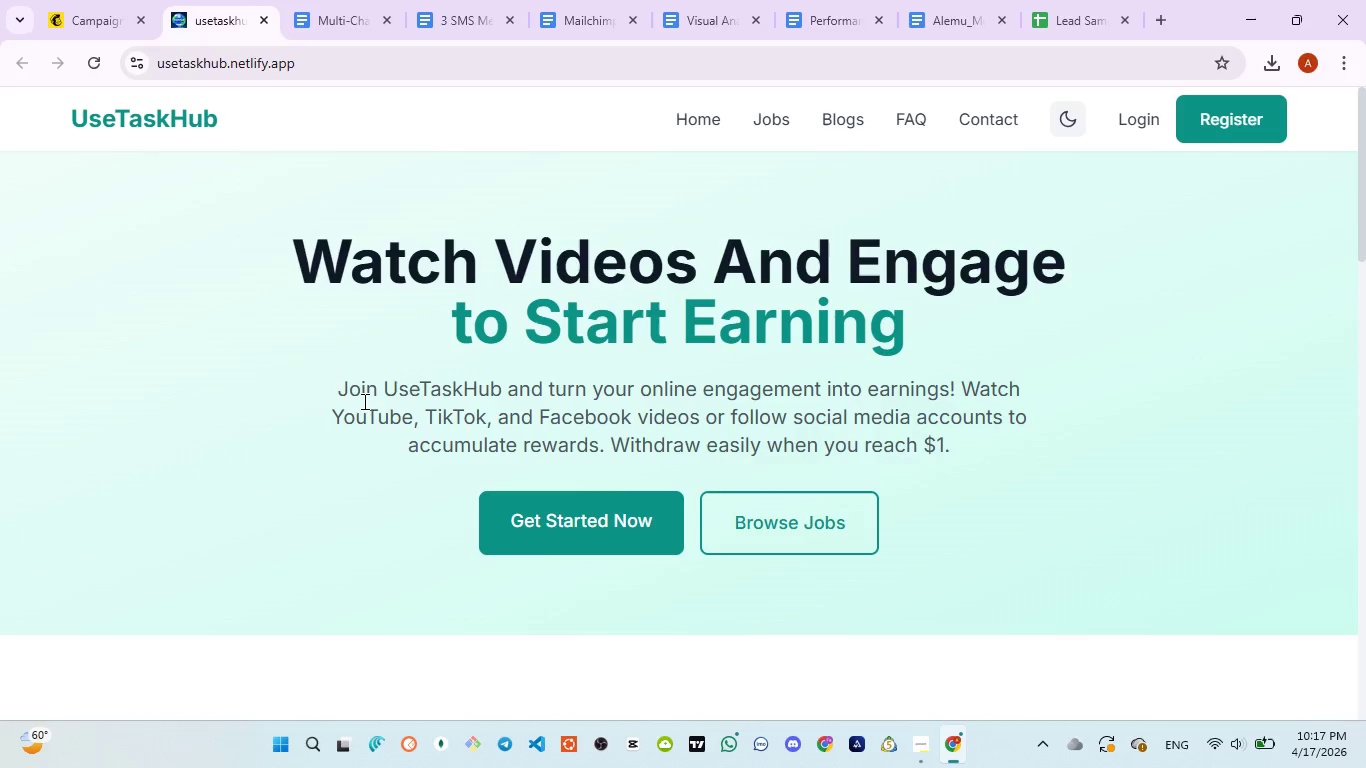 
wait(5.44)
 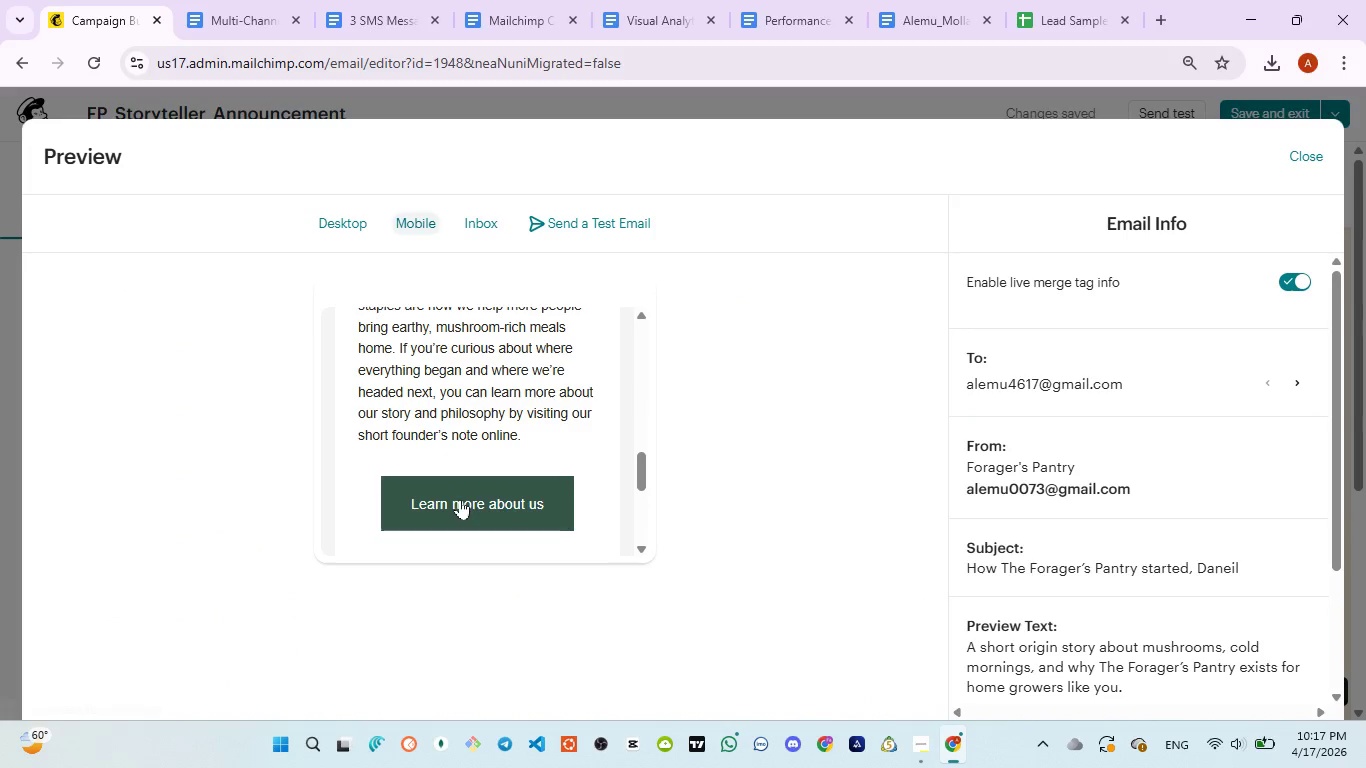 
left_click([268, 25])
 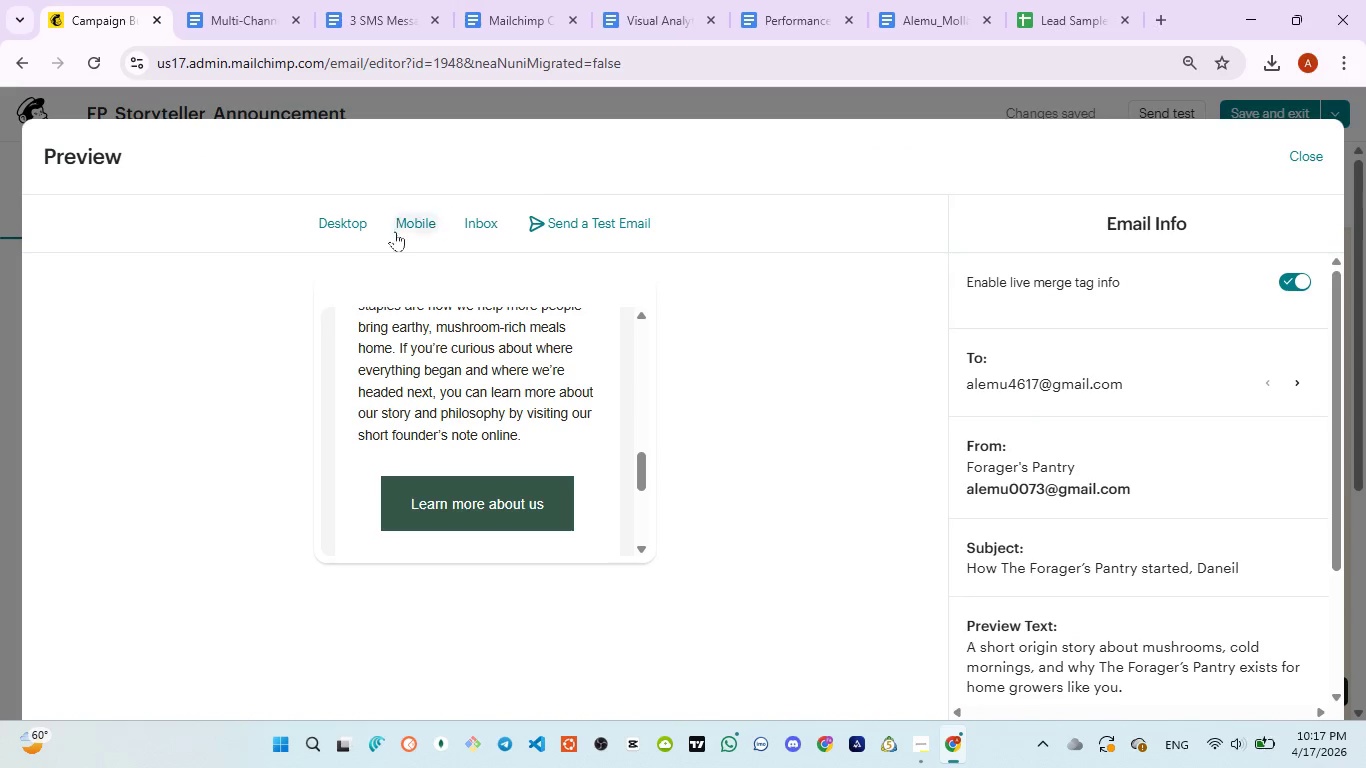 
left_click([334, 221])
 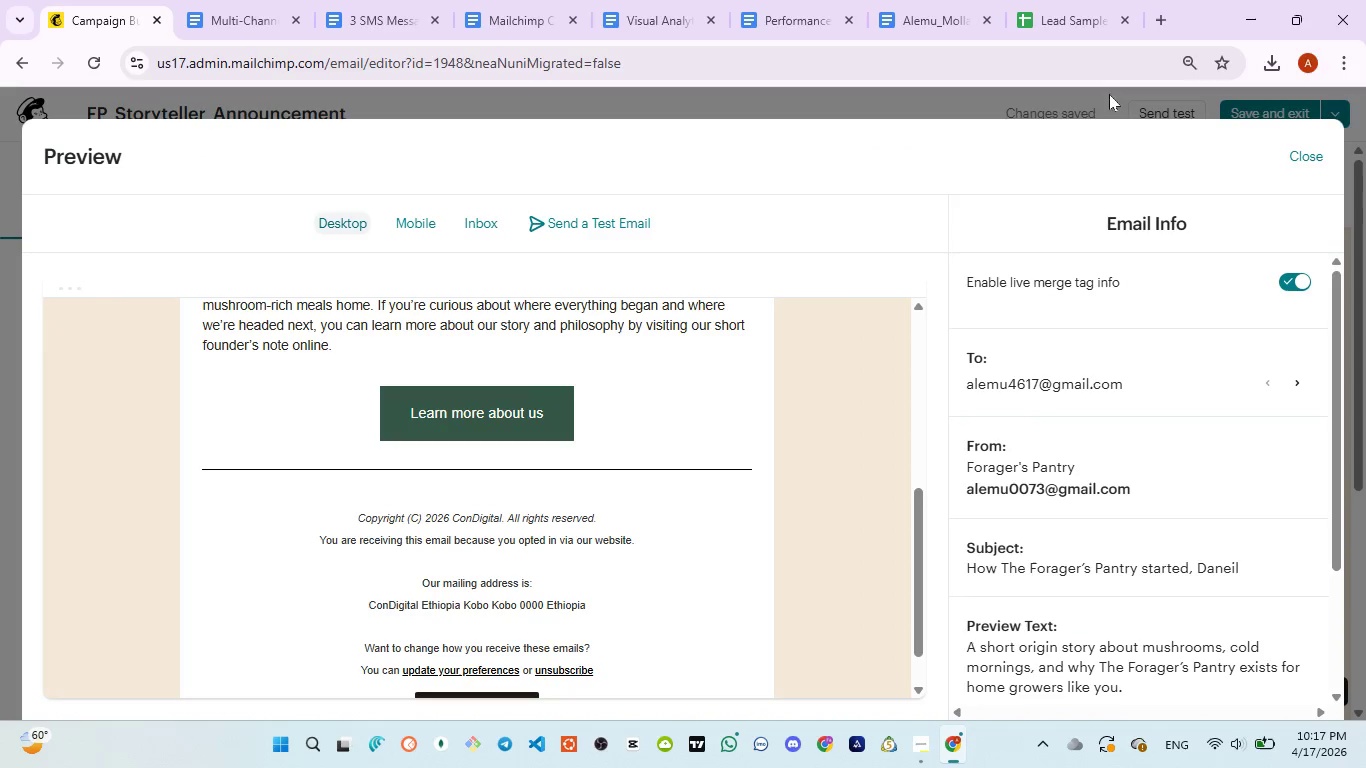 
mouse_move([1261, 159])
 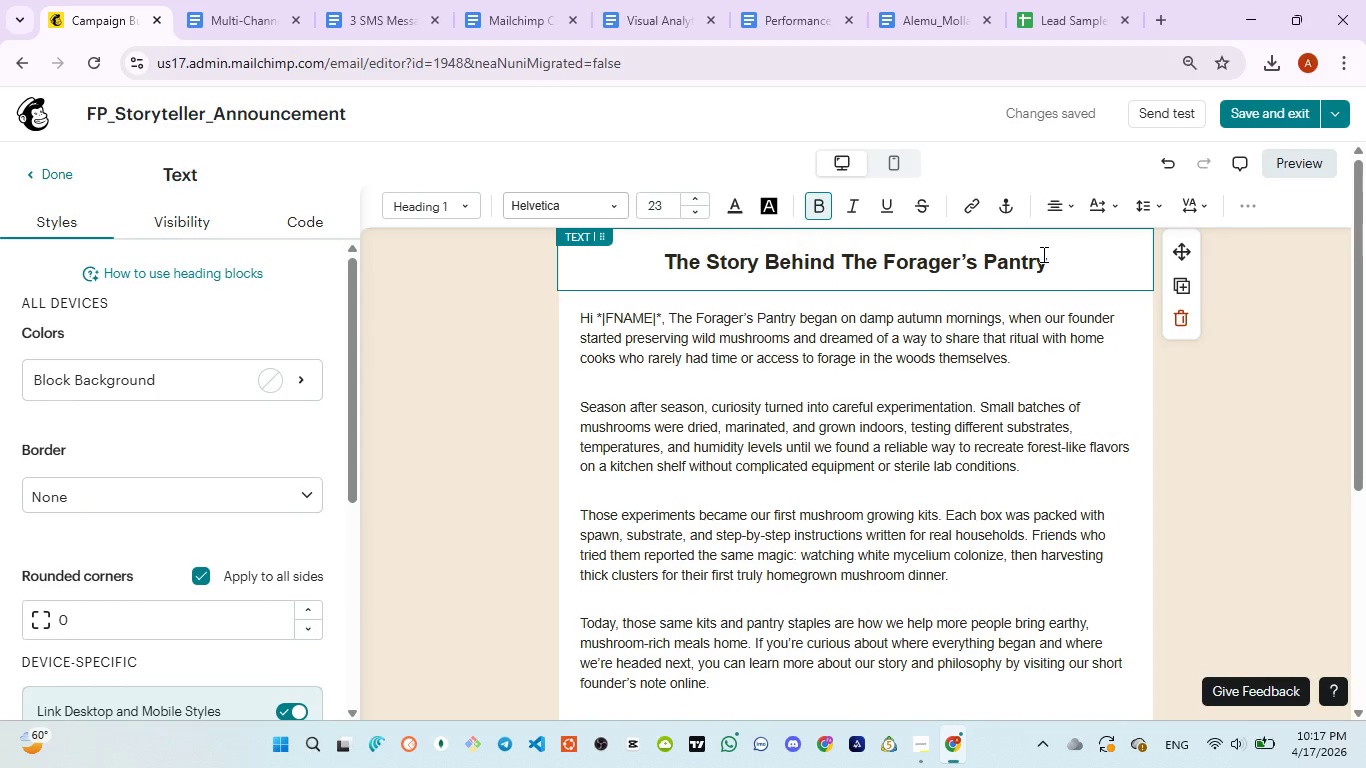 
wait(22.57)
 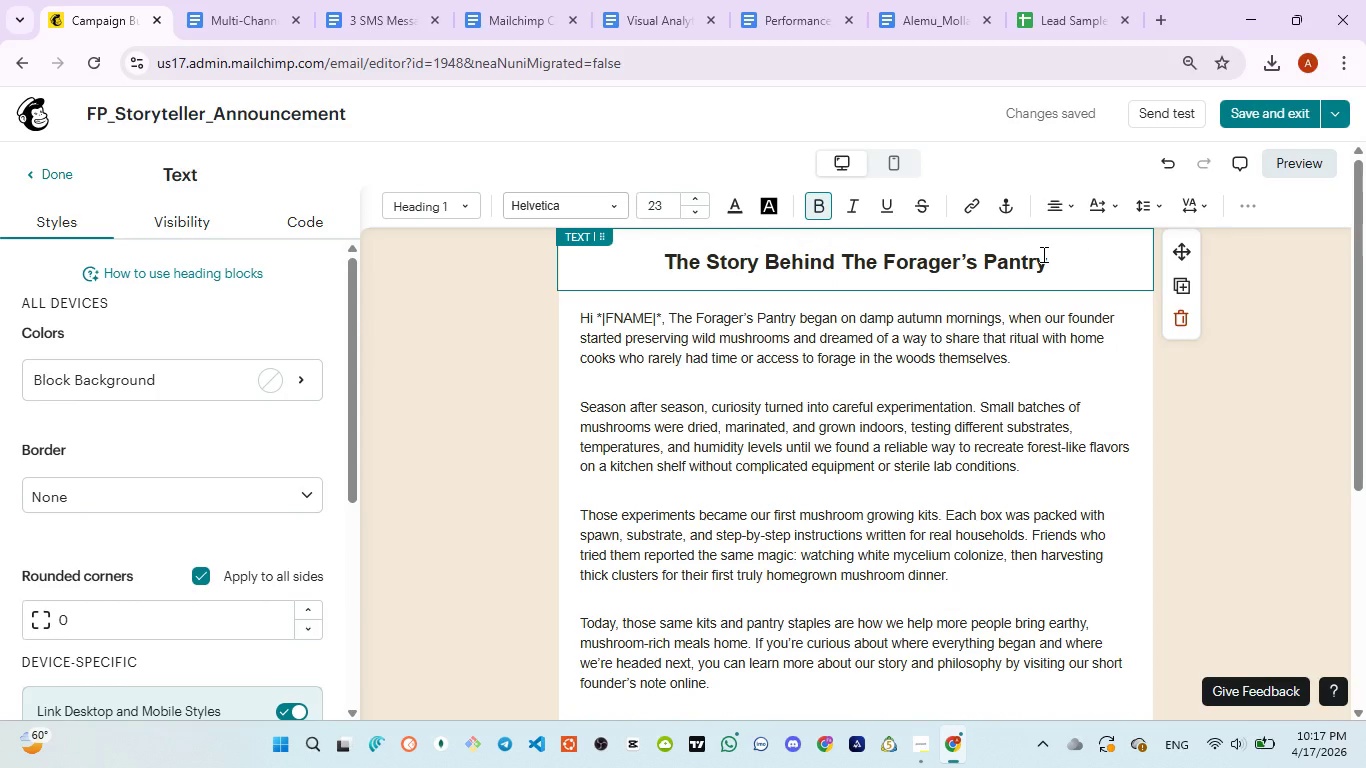 
left_click([1287, 115])
 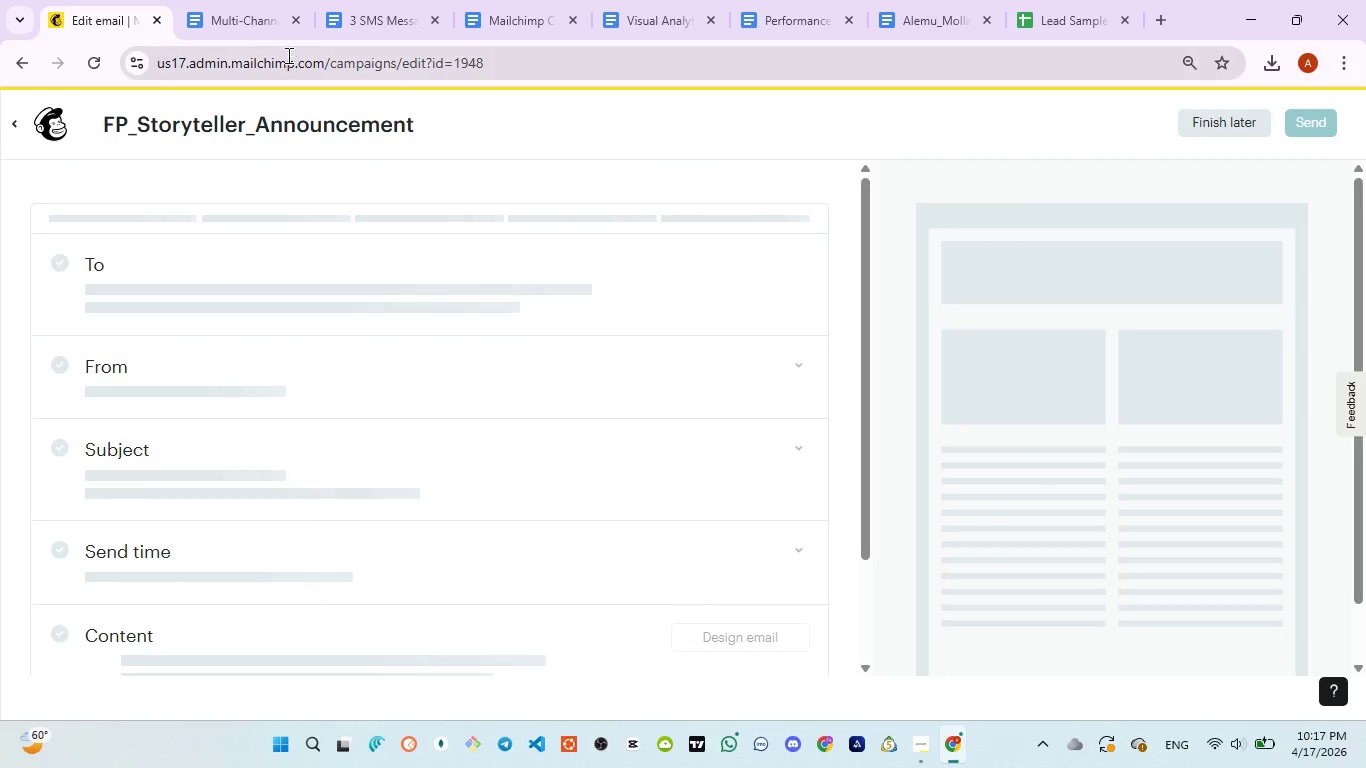 
left_click([250, 25])
 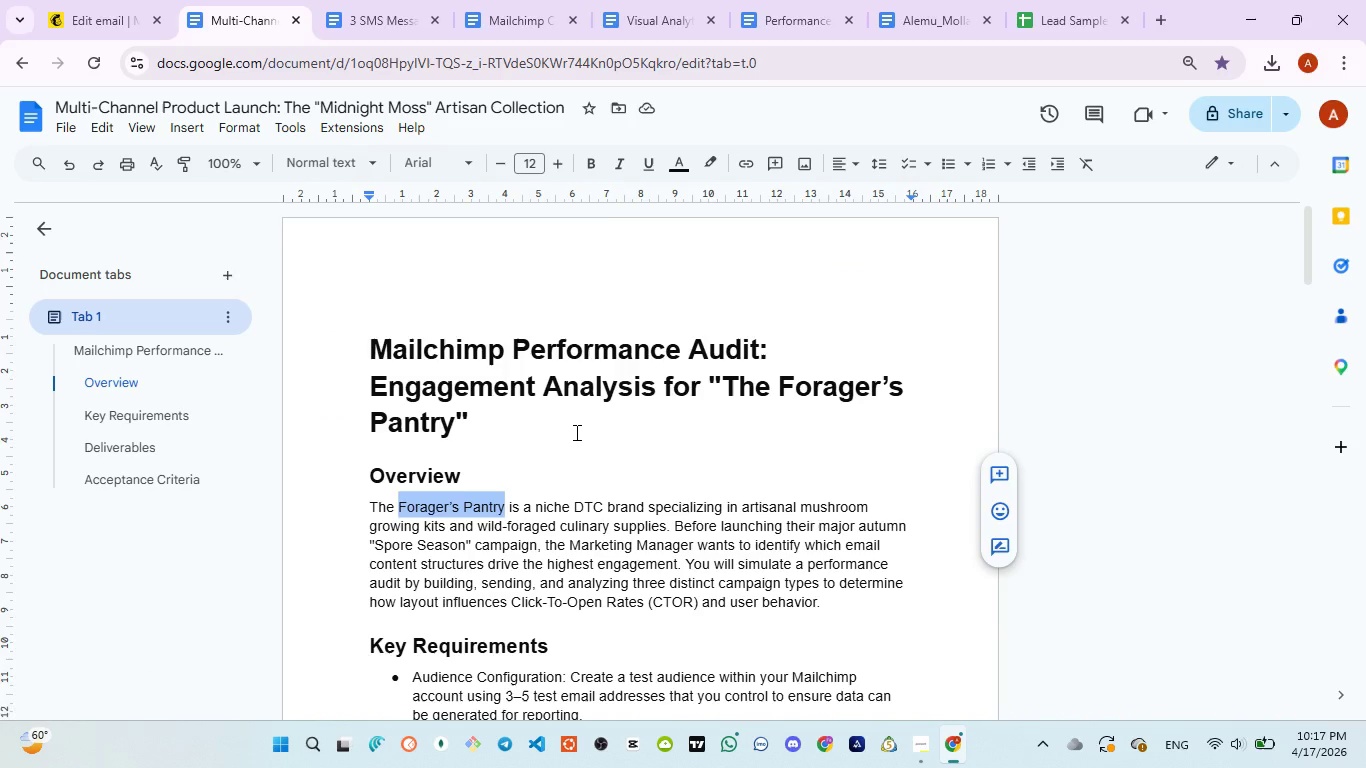 
scroll: coordinate [446, 437], scroll_direction: down, amount: 7.0
 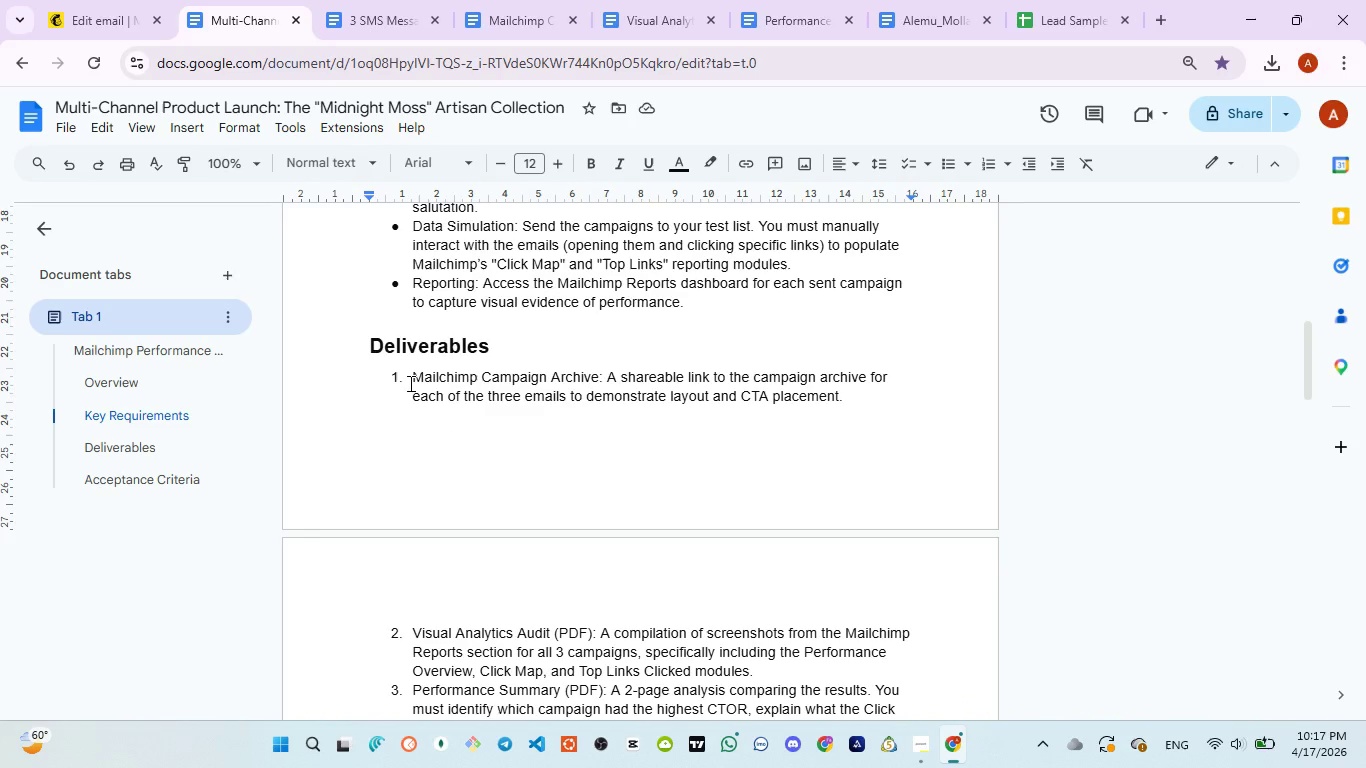 
left_click_drag(start_coordinate=[409, 382], to_coordinate=[895, 465])
 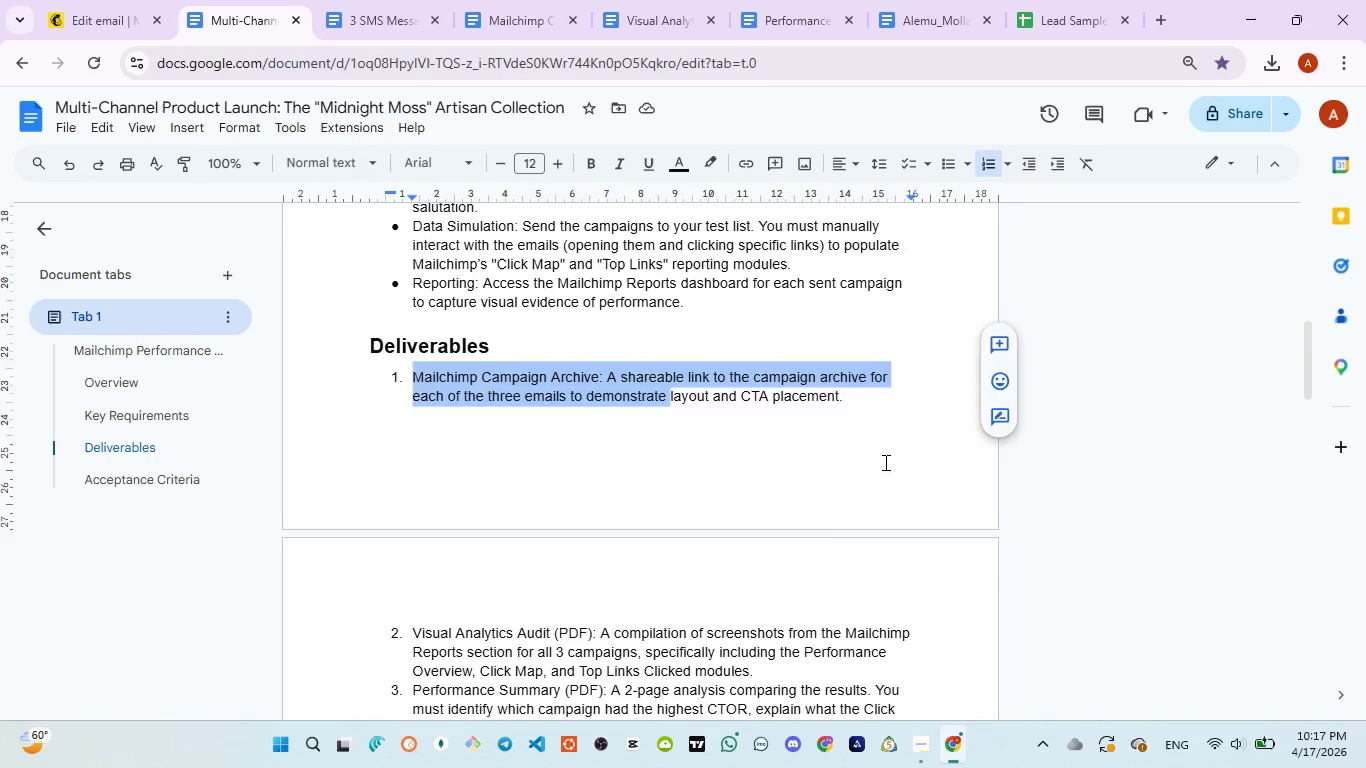 
scroll: coordinate [885, 461], scroll_direction: down, amount: 1.0
 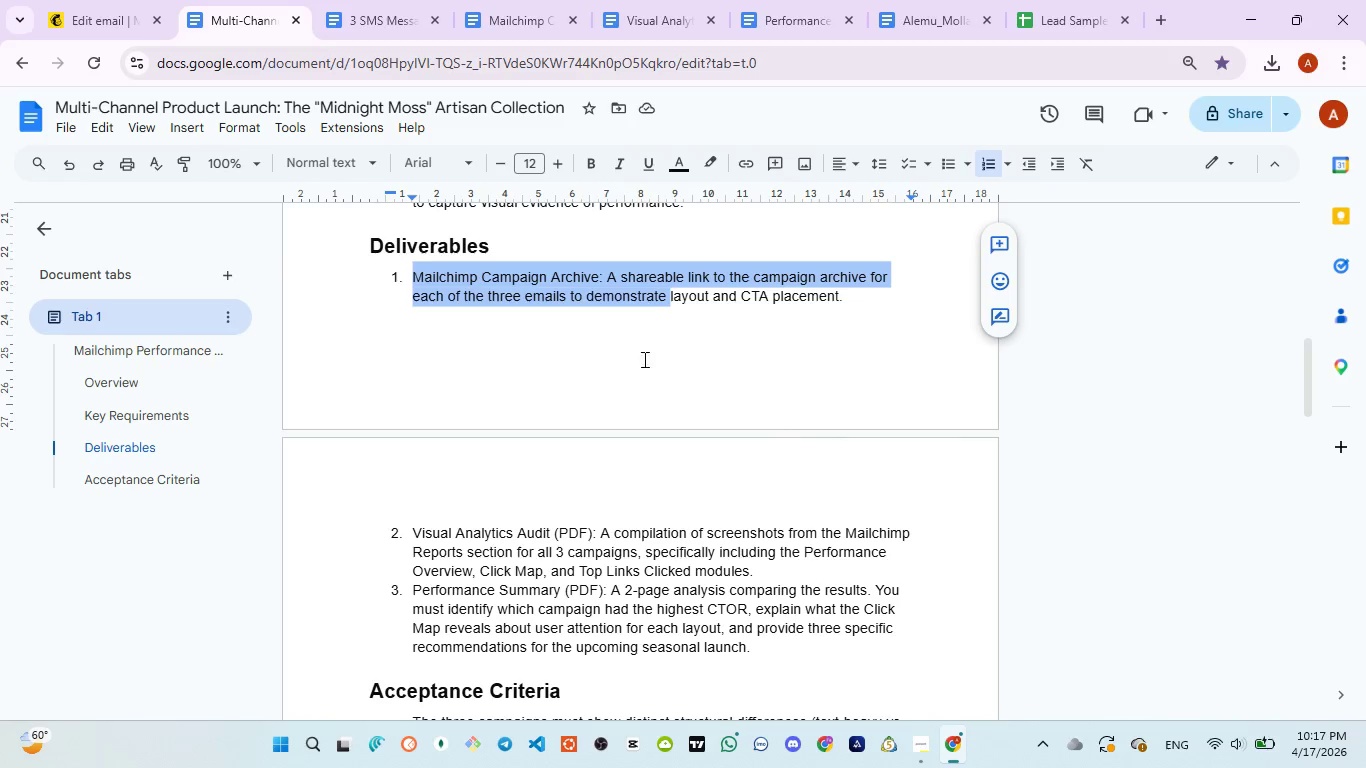 
left_click([401, 11])
 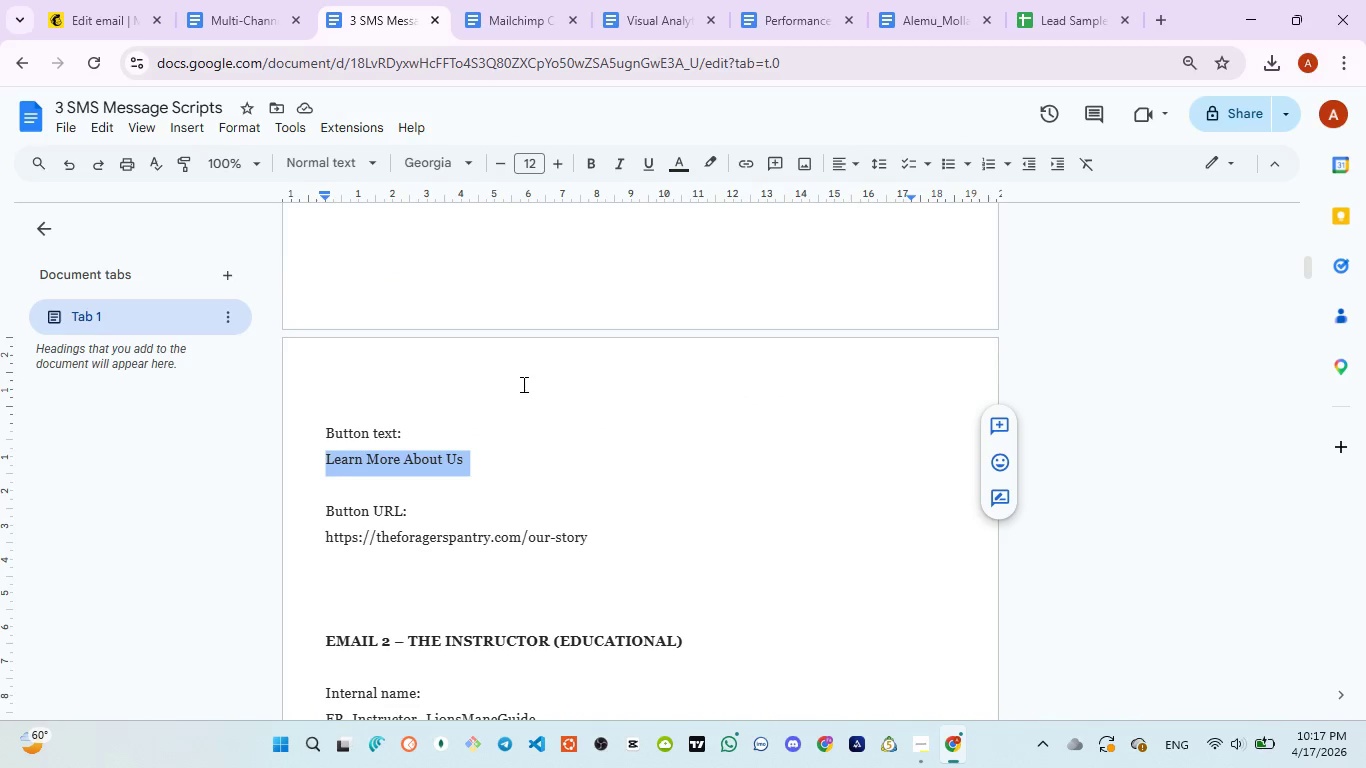 
scroll: coordinate [522, 392], scroll_direction: down, amount: 3.0
 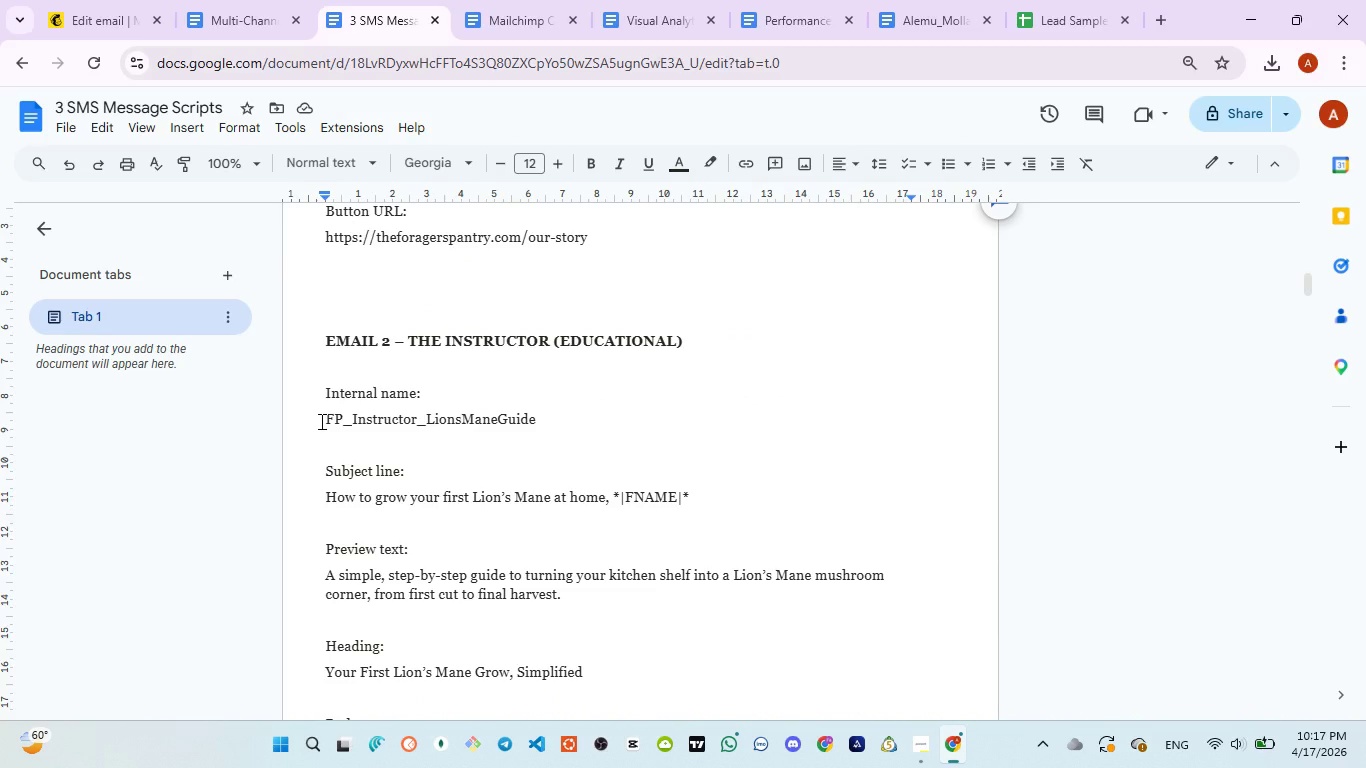 
left_click_drag(start_coordinate=[320, 421], to_coordinate=[542, 413])
 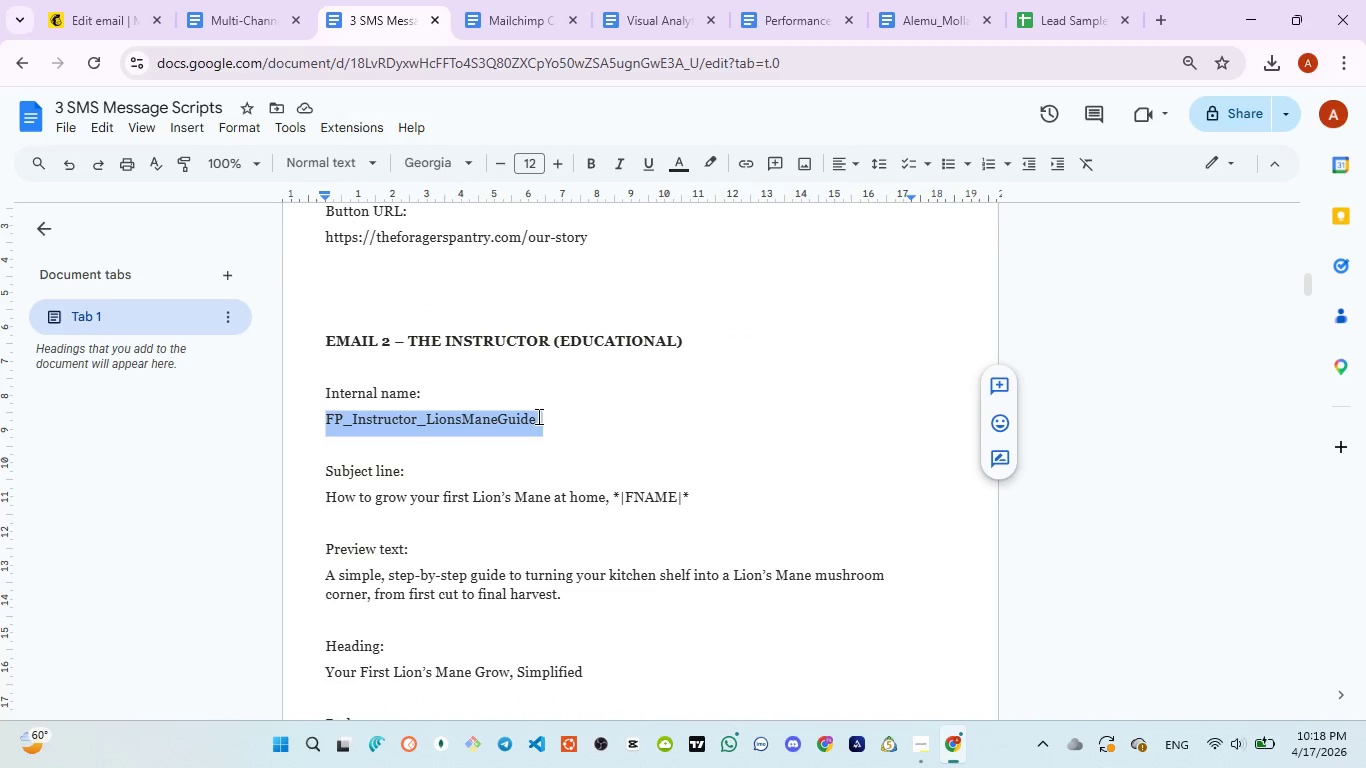 
key(Control+C)
 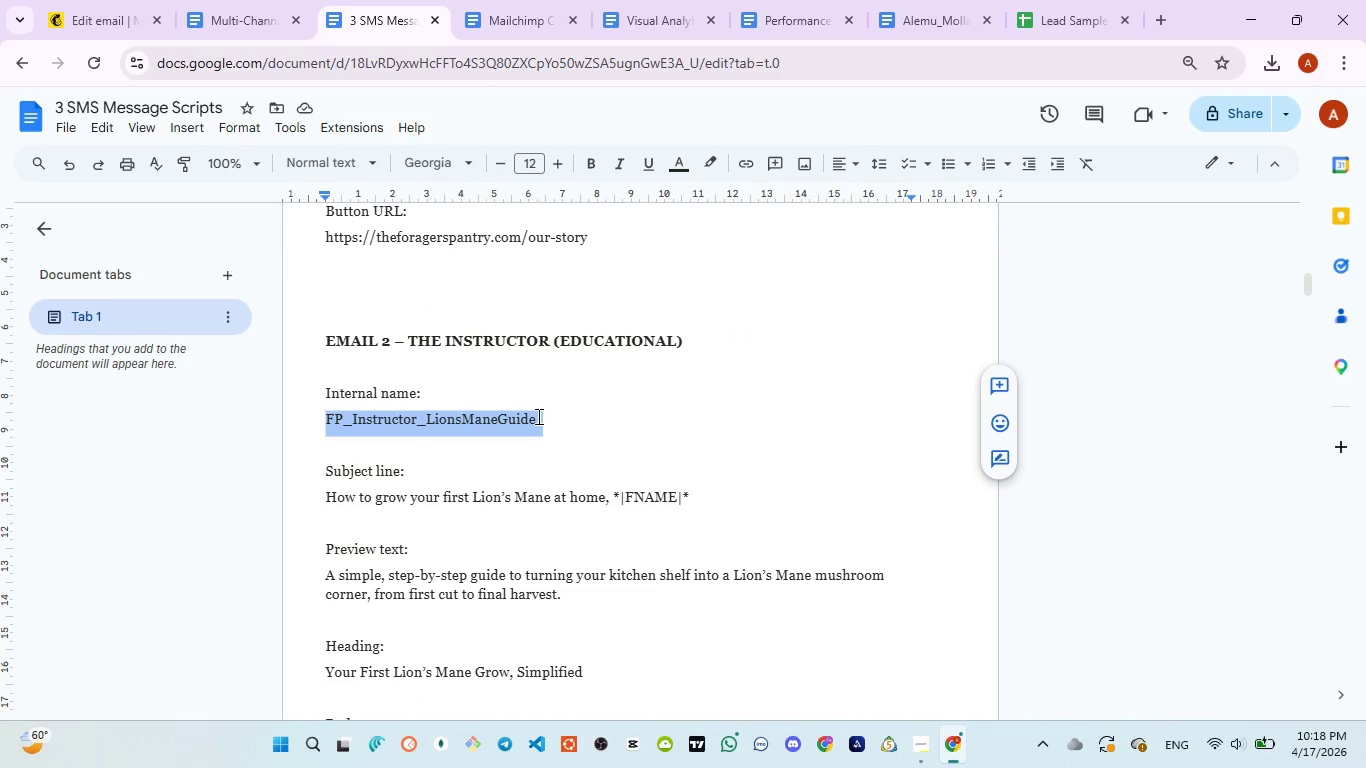 
key(Control+C)
 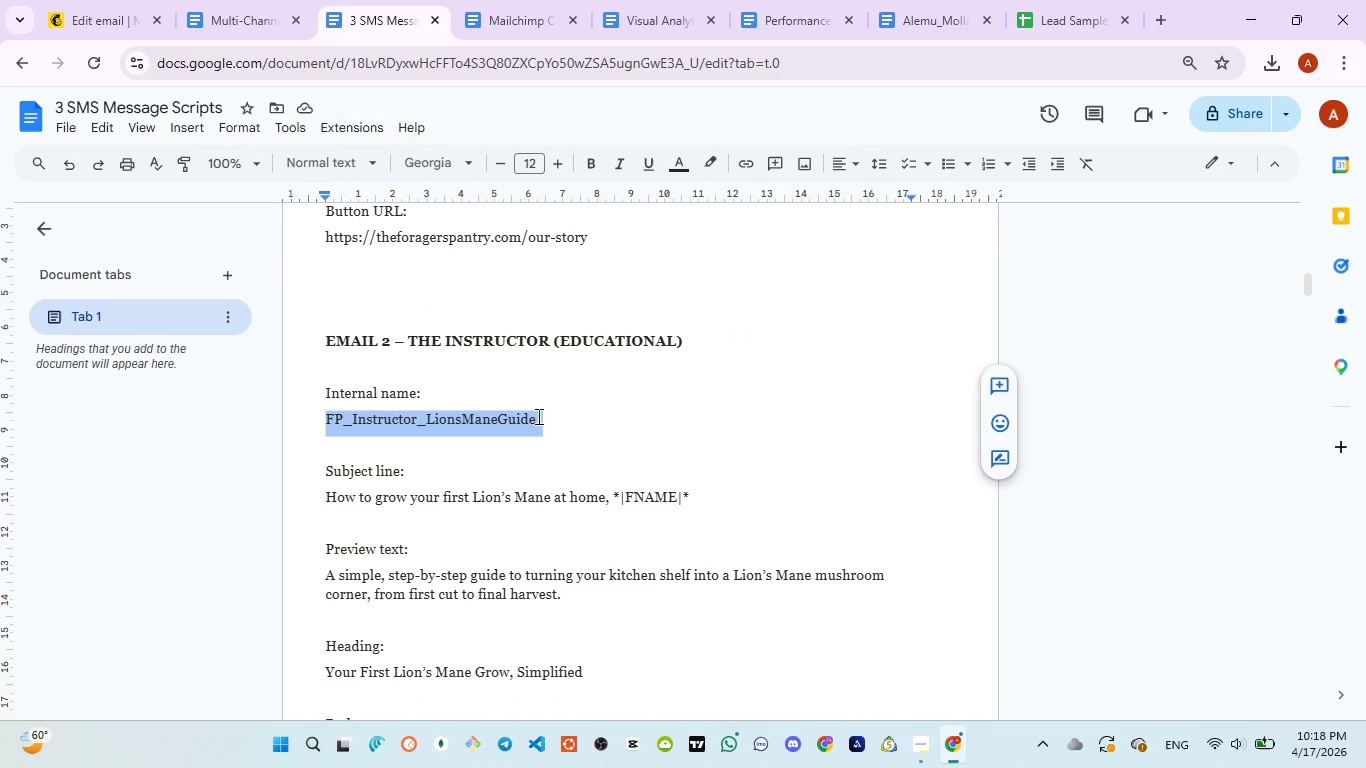 
hold_key(key=C, duration=0.31)
 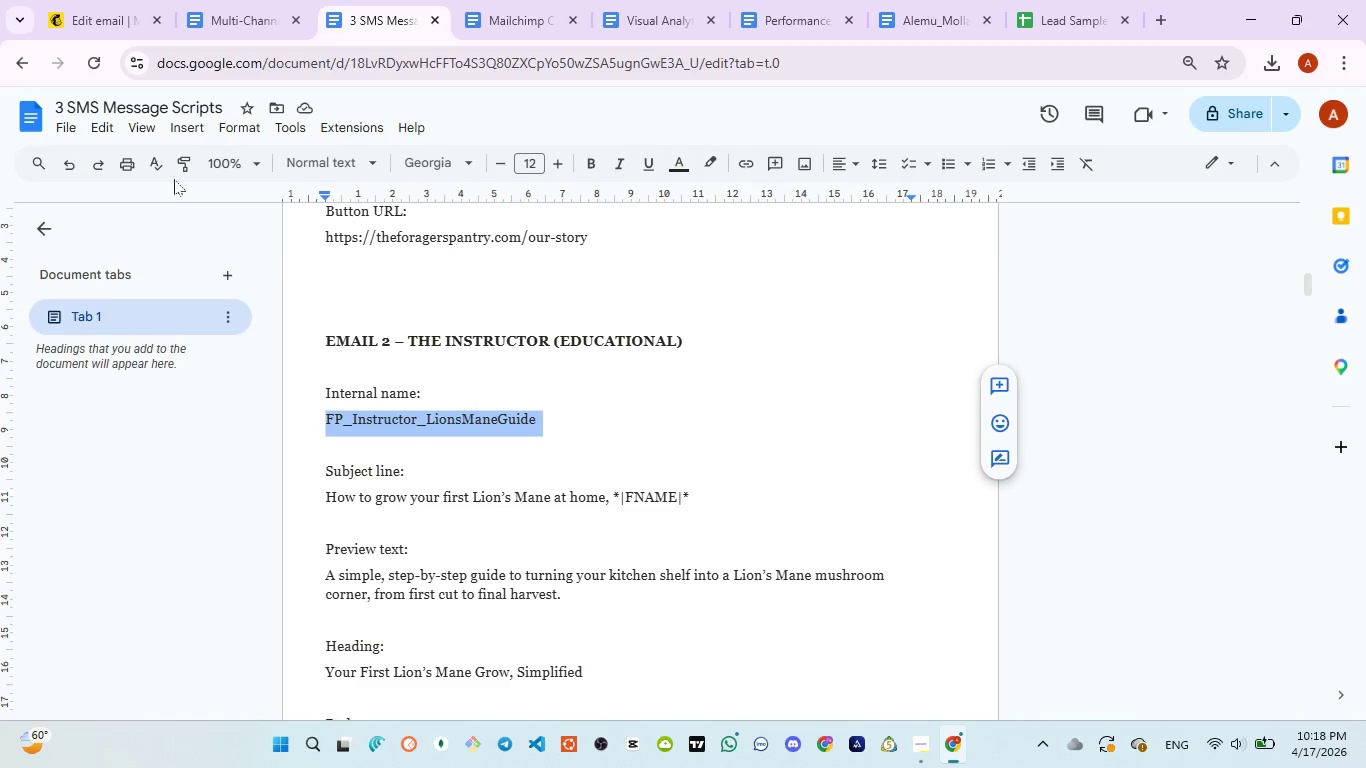 
mouse_move([97, 19])
 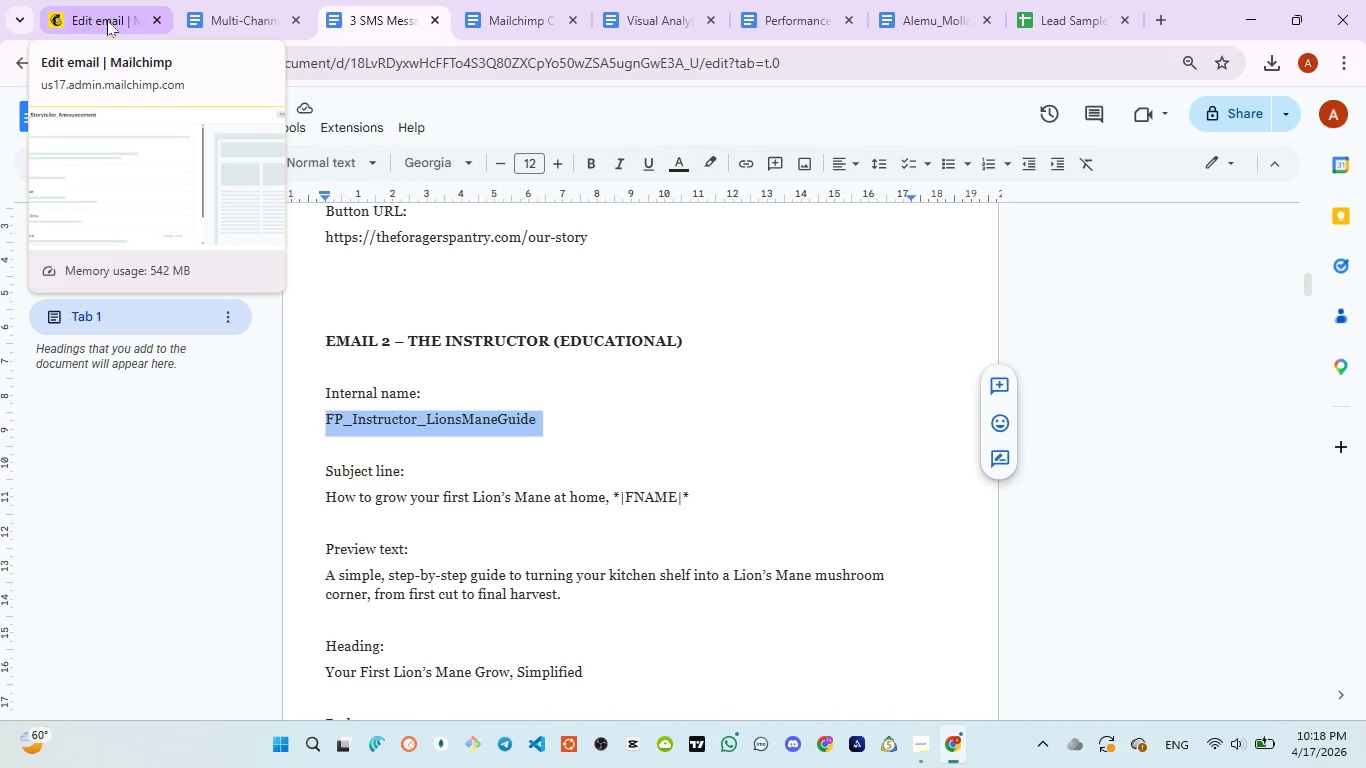 
wait(9.39)
 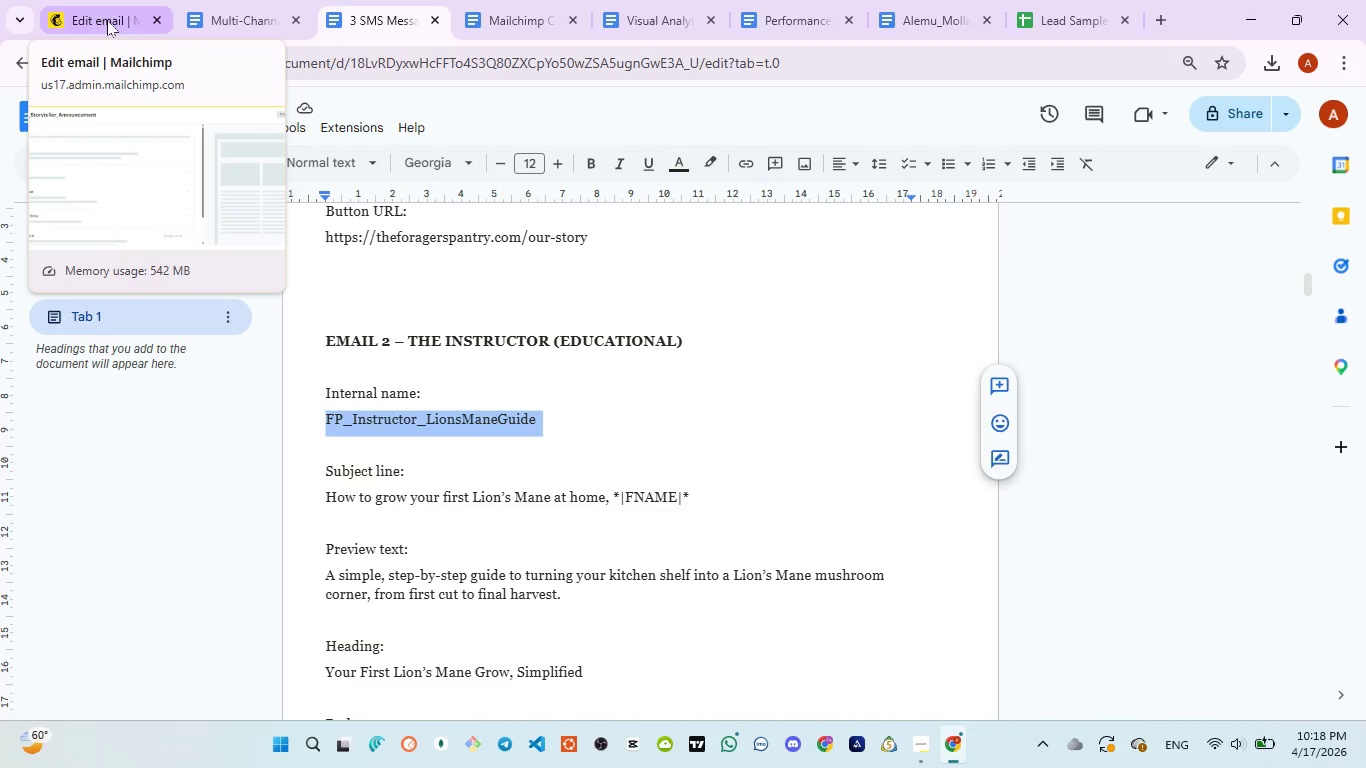 
left_click([107, 20])
 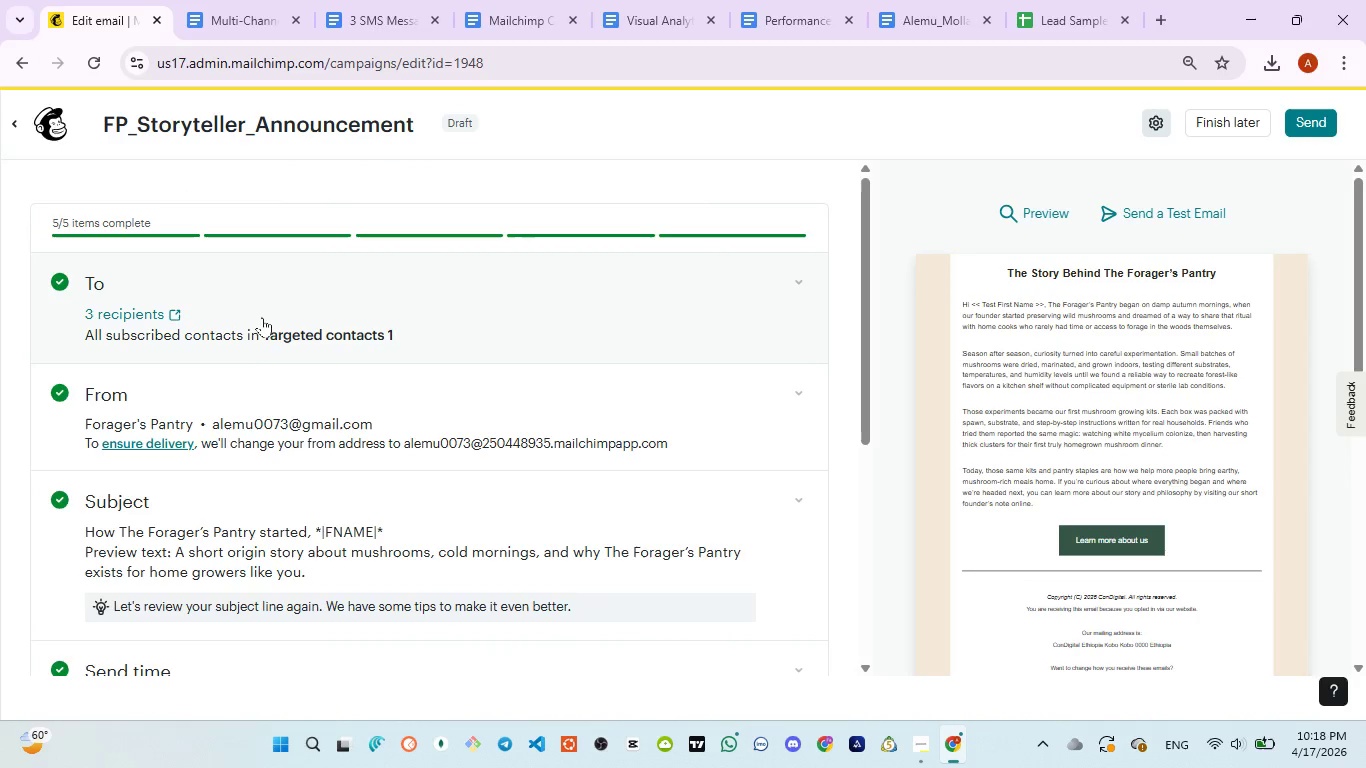 
left_click([262, 311])
 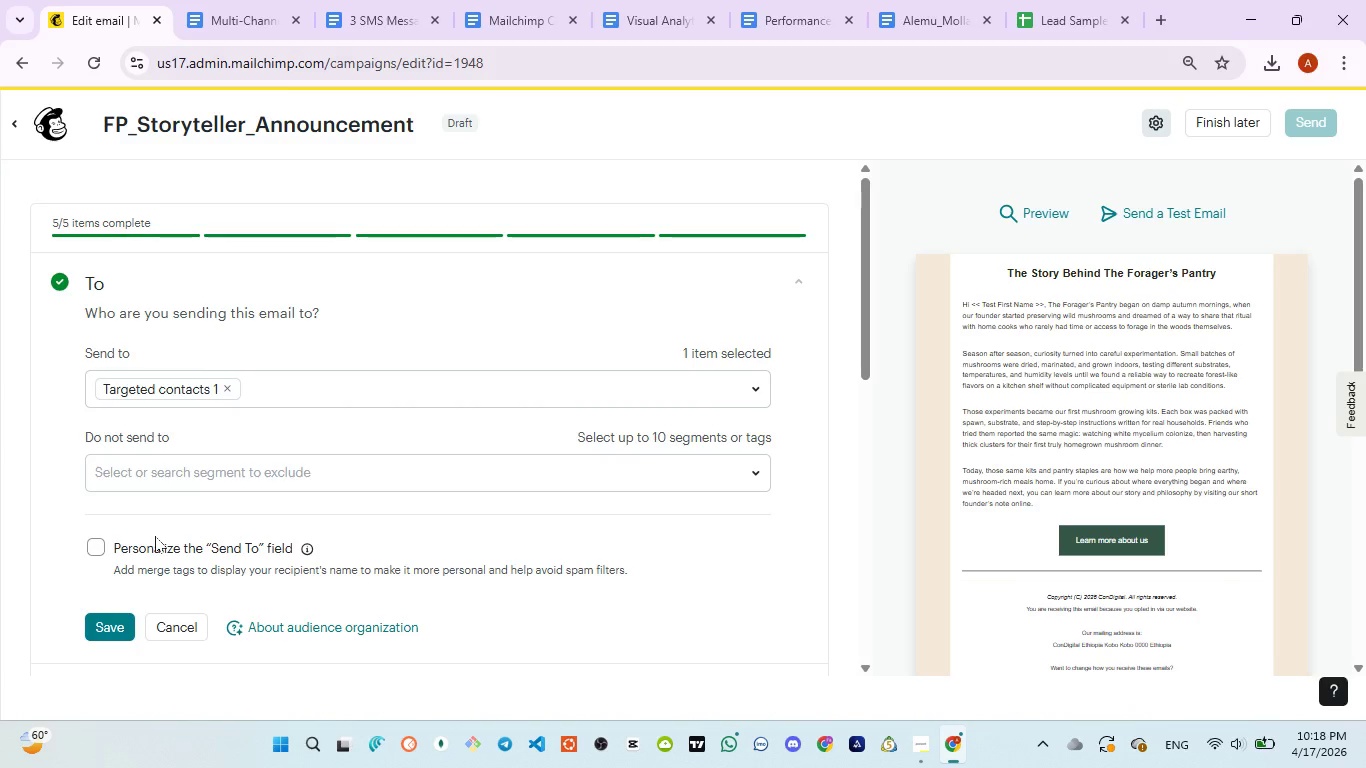 
left_click([159, 393])
 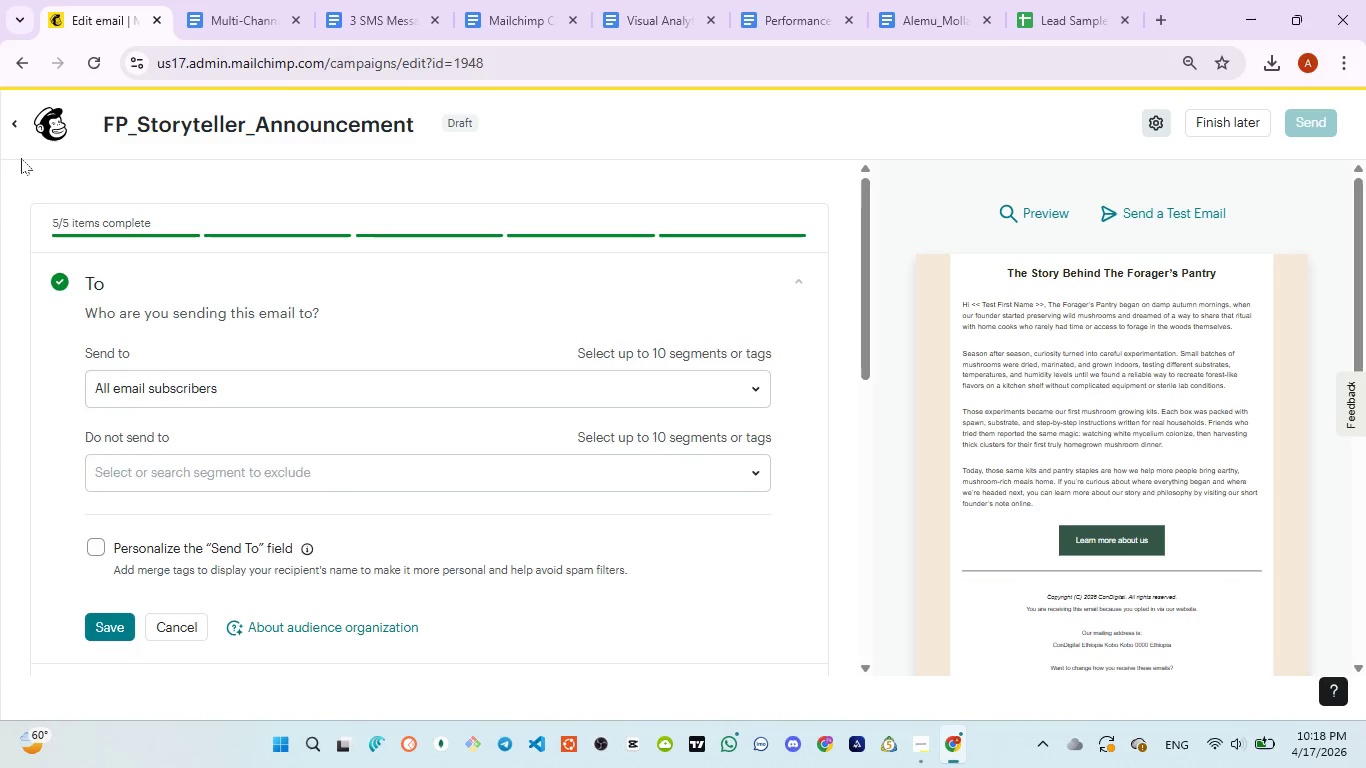 
left_click([15, 127])
 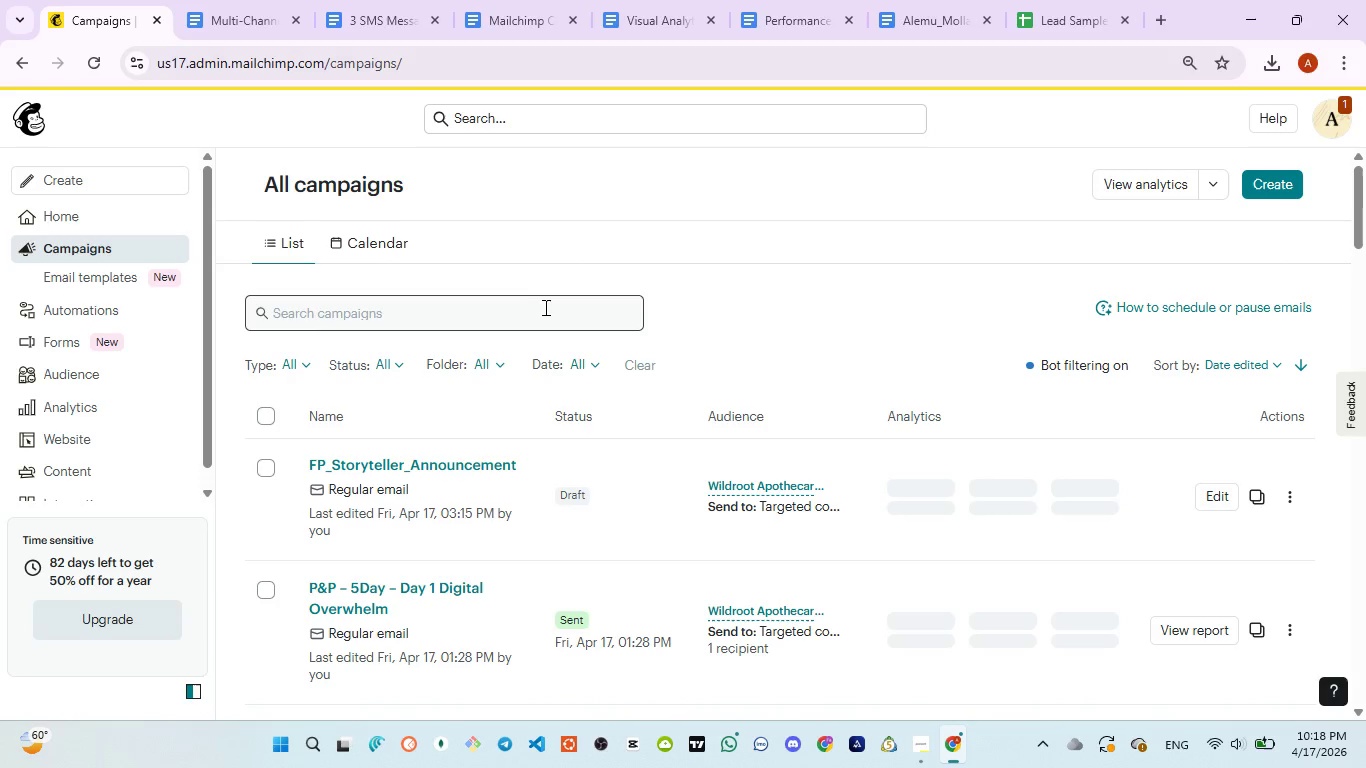 
wait(15.75)
 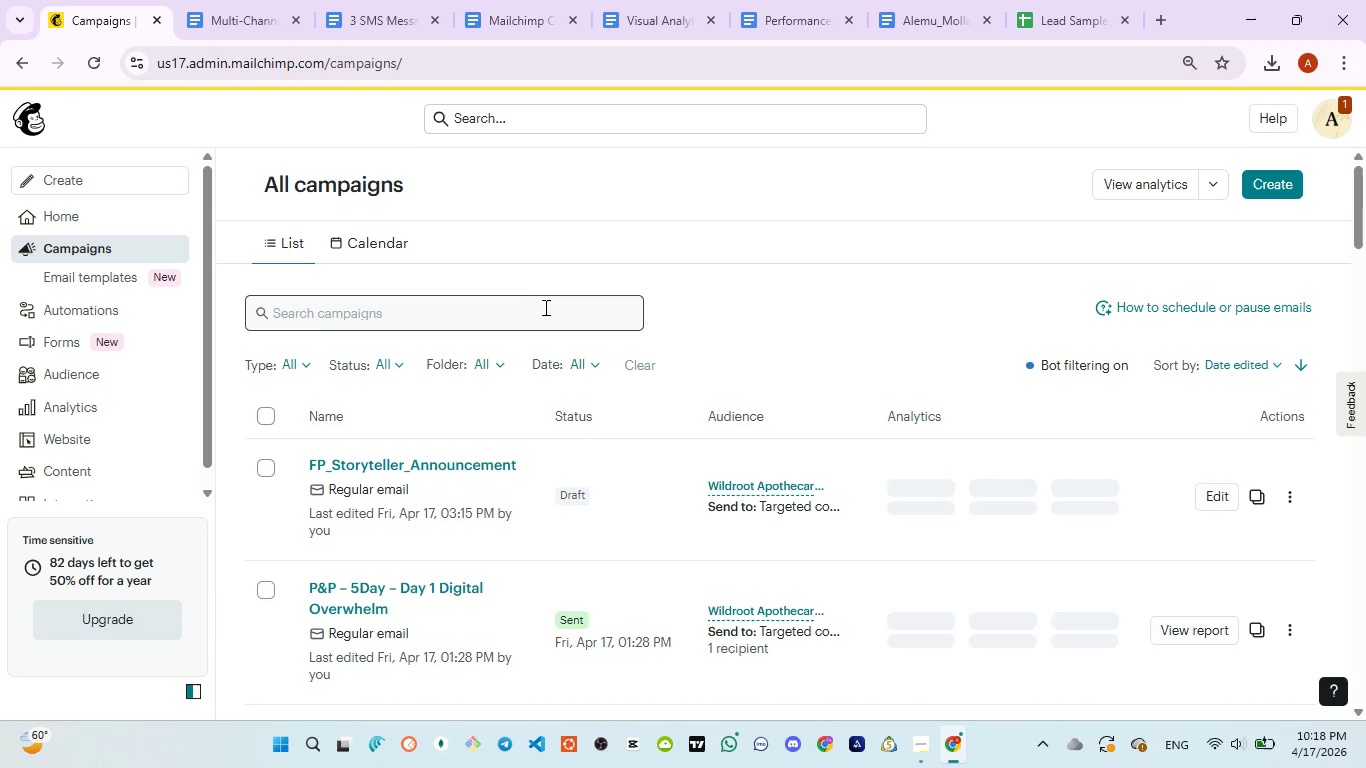 
left_click([1288, 196])
 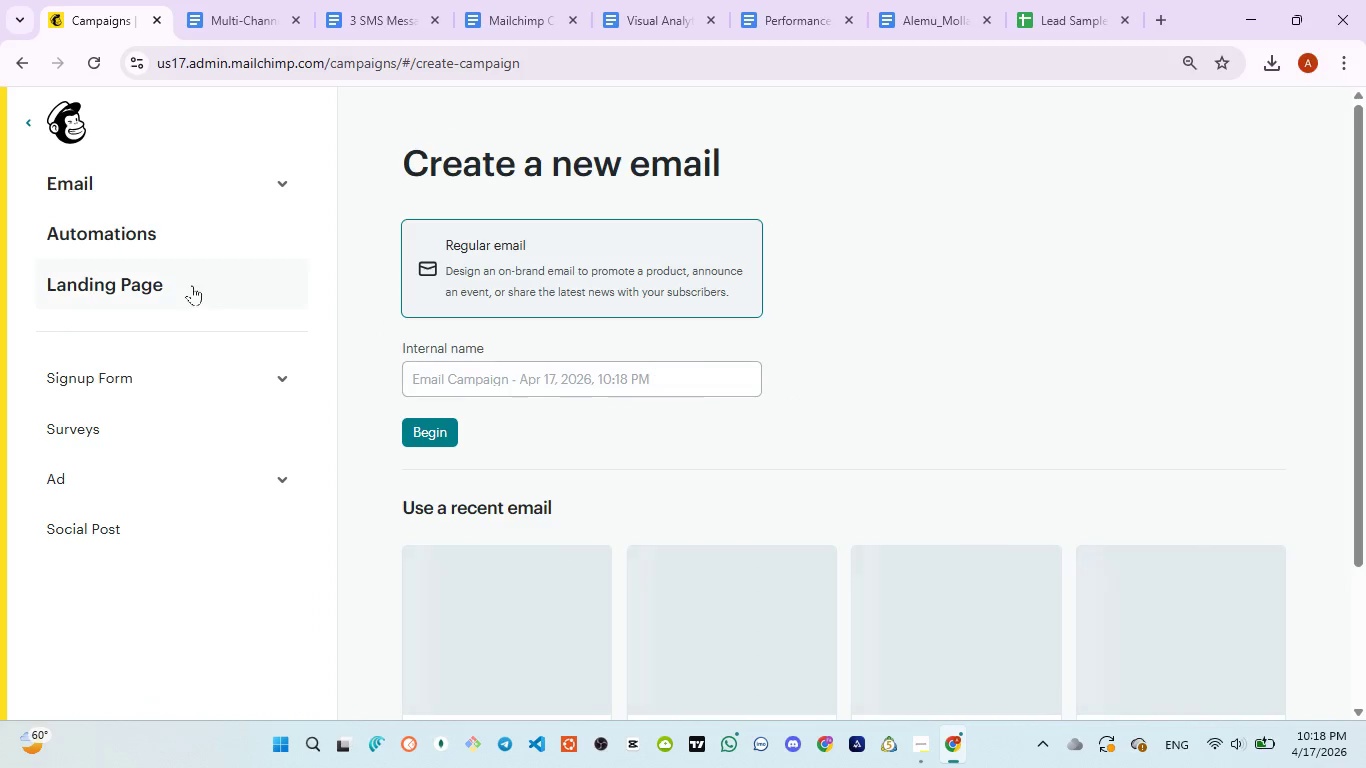 
left_click([141, 206])
 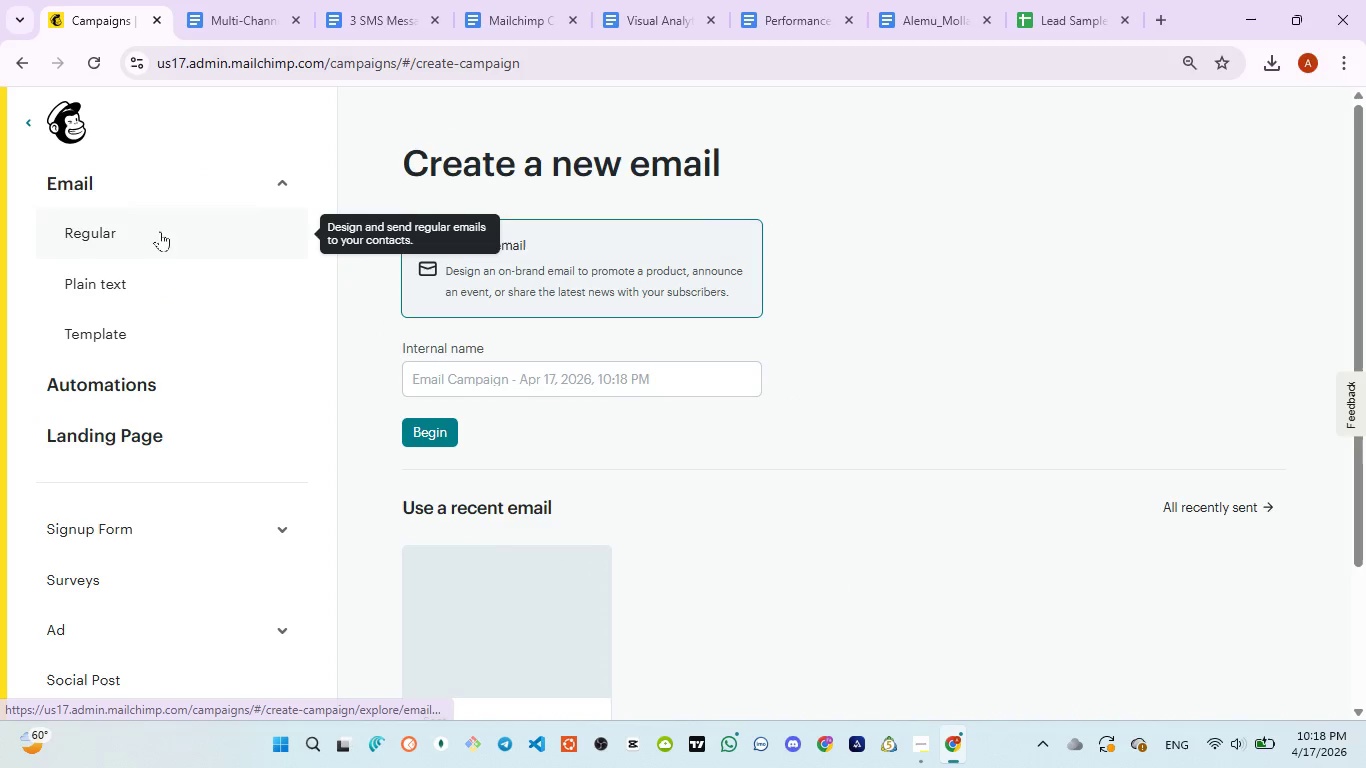 
left_click([166, 244])
 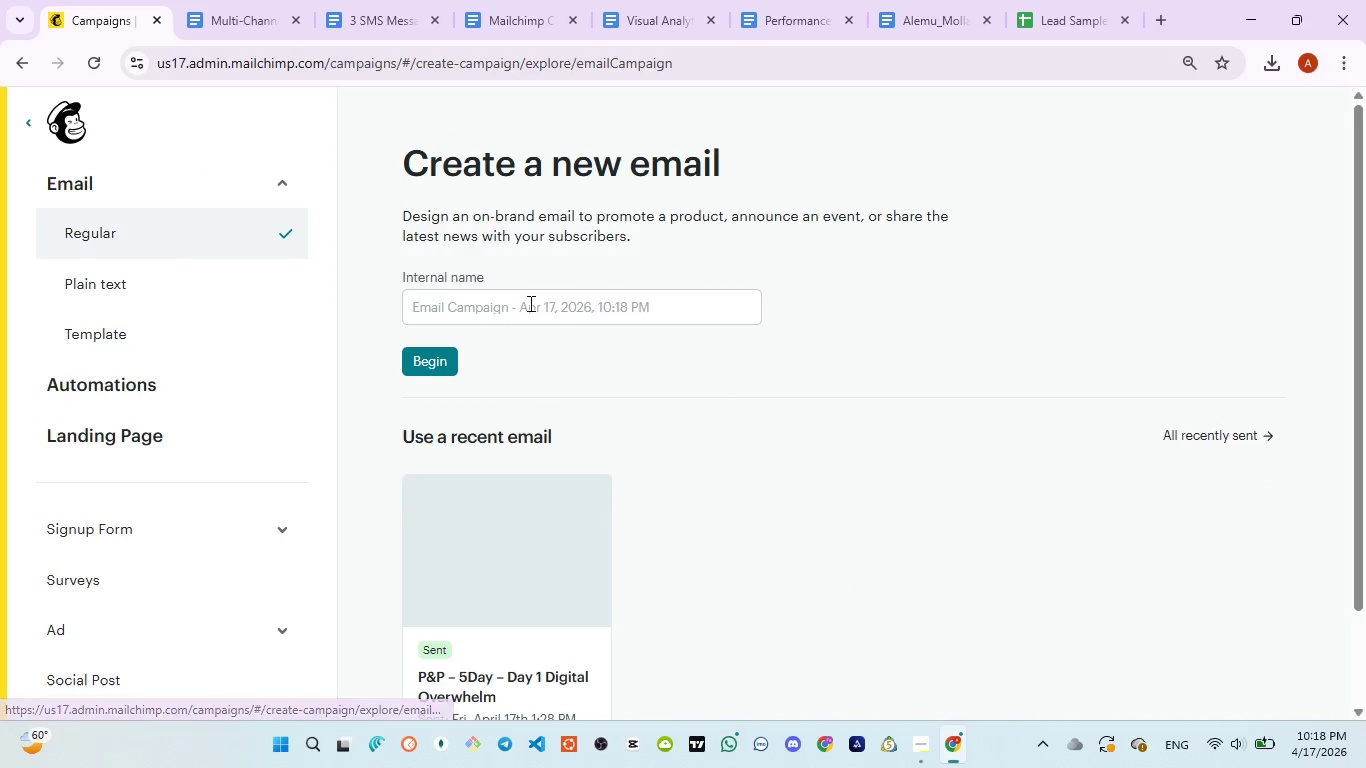 
left_click([540, 305])
 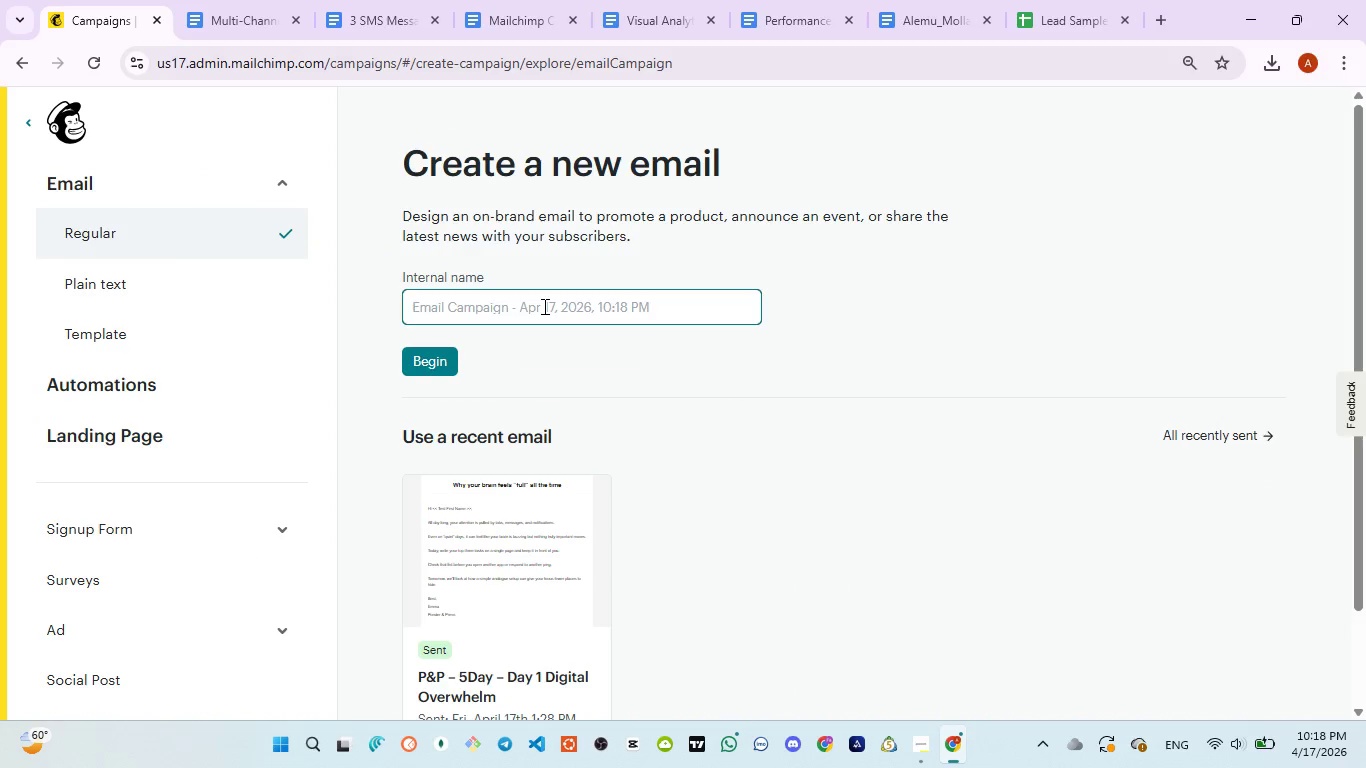 
key(Shift+ShiftLeft)
 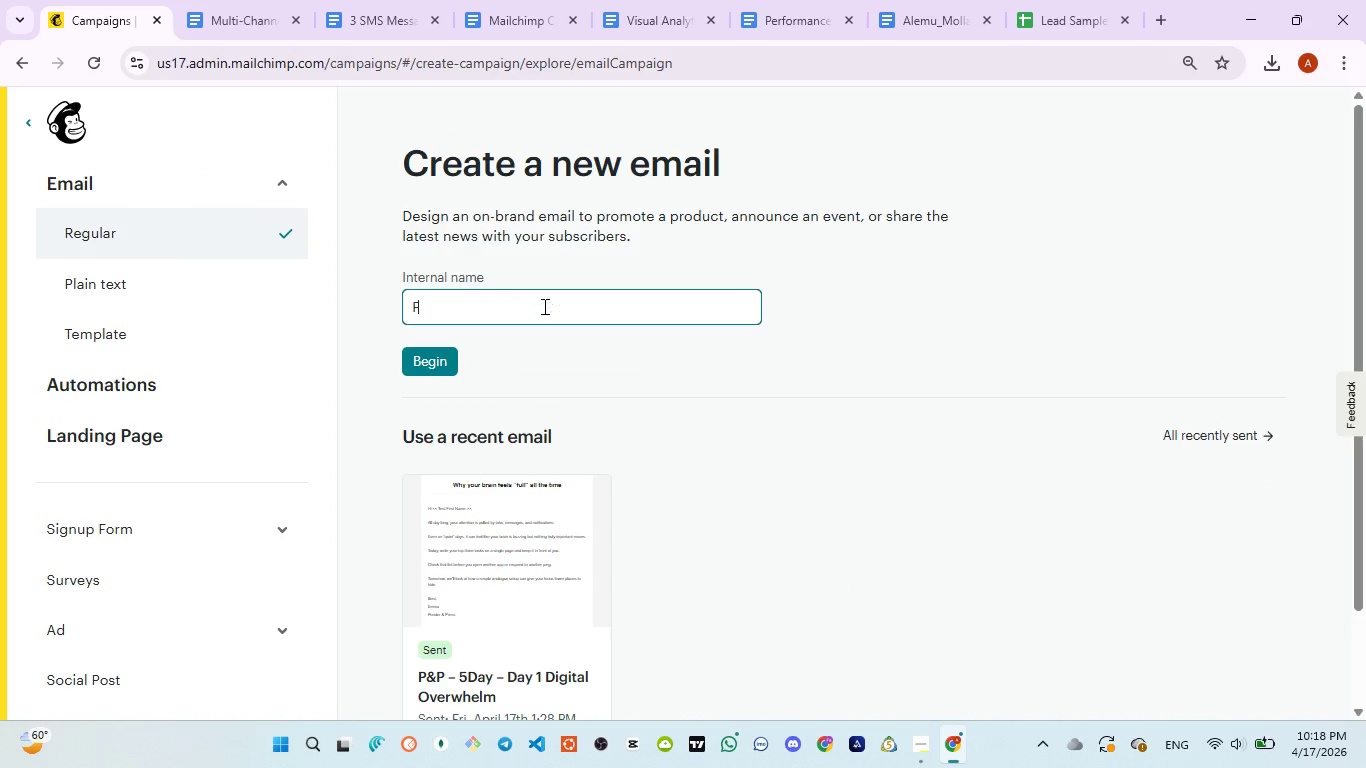 
key(Shift+F)
 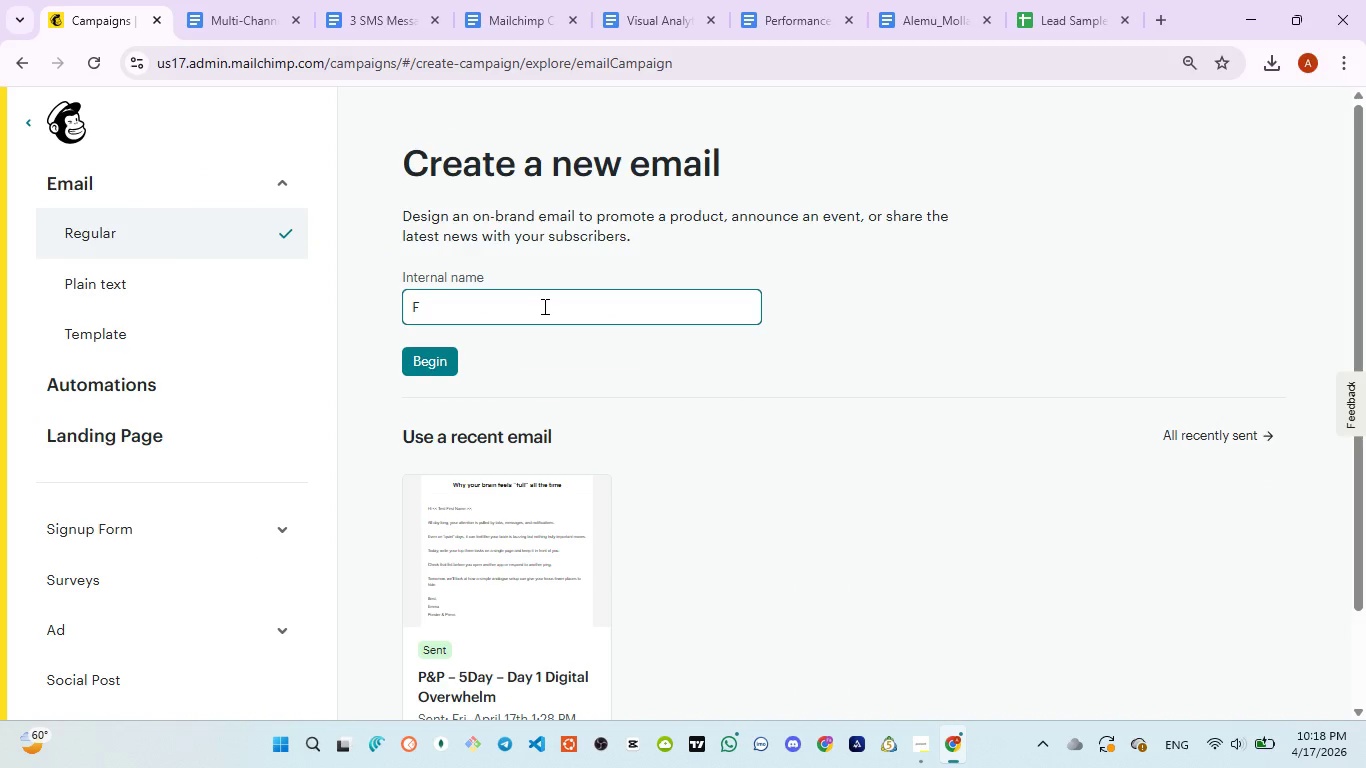 
key(Shift+ShiftLeft)
 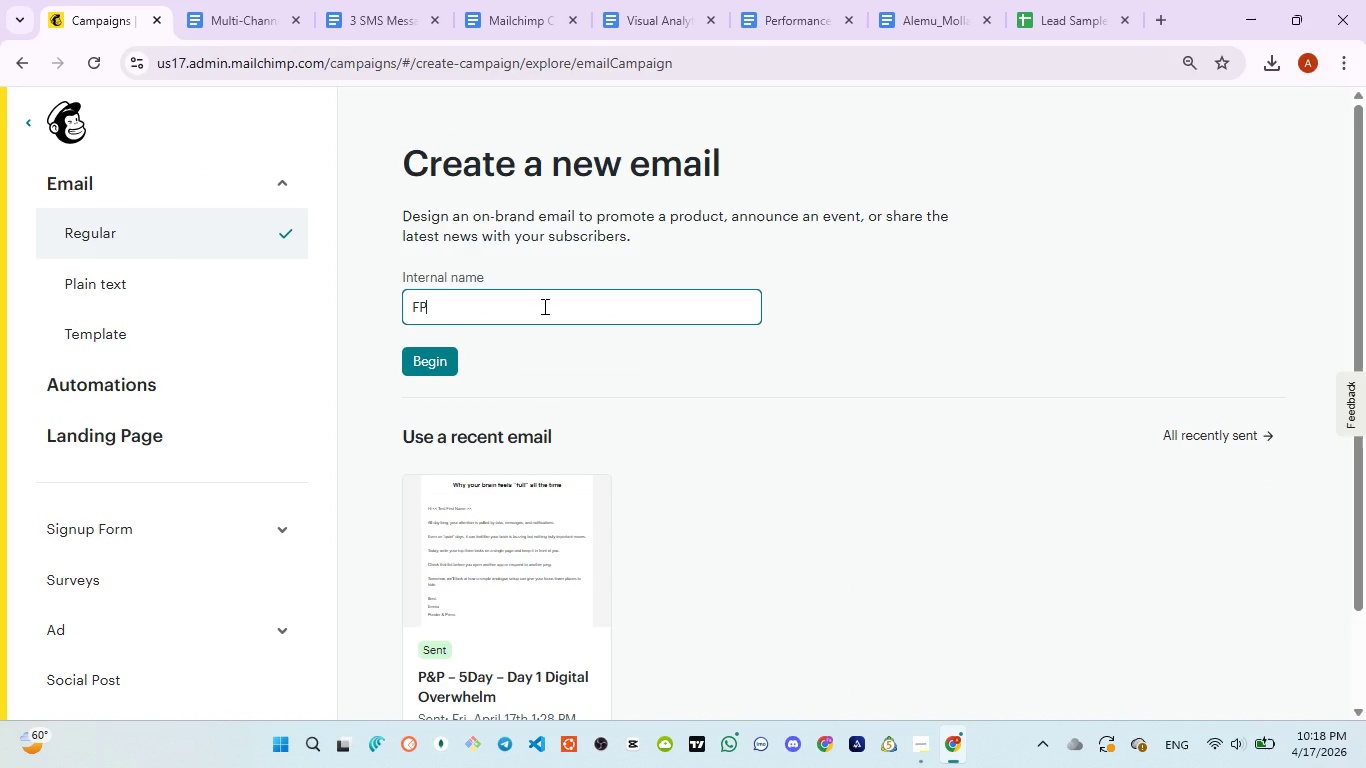 
key(Shift+P)
 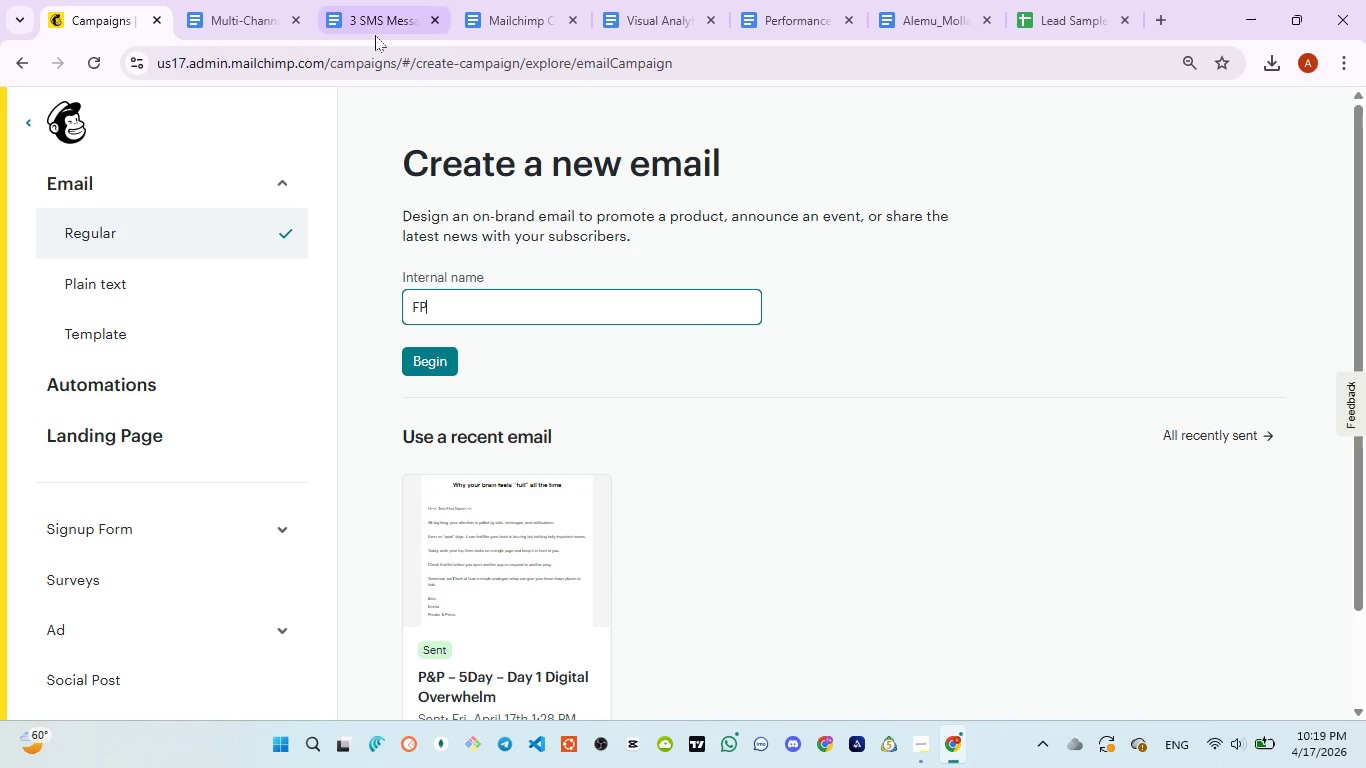 
left_click([372, 22])
 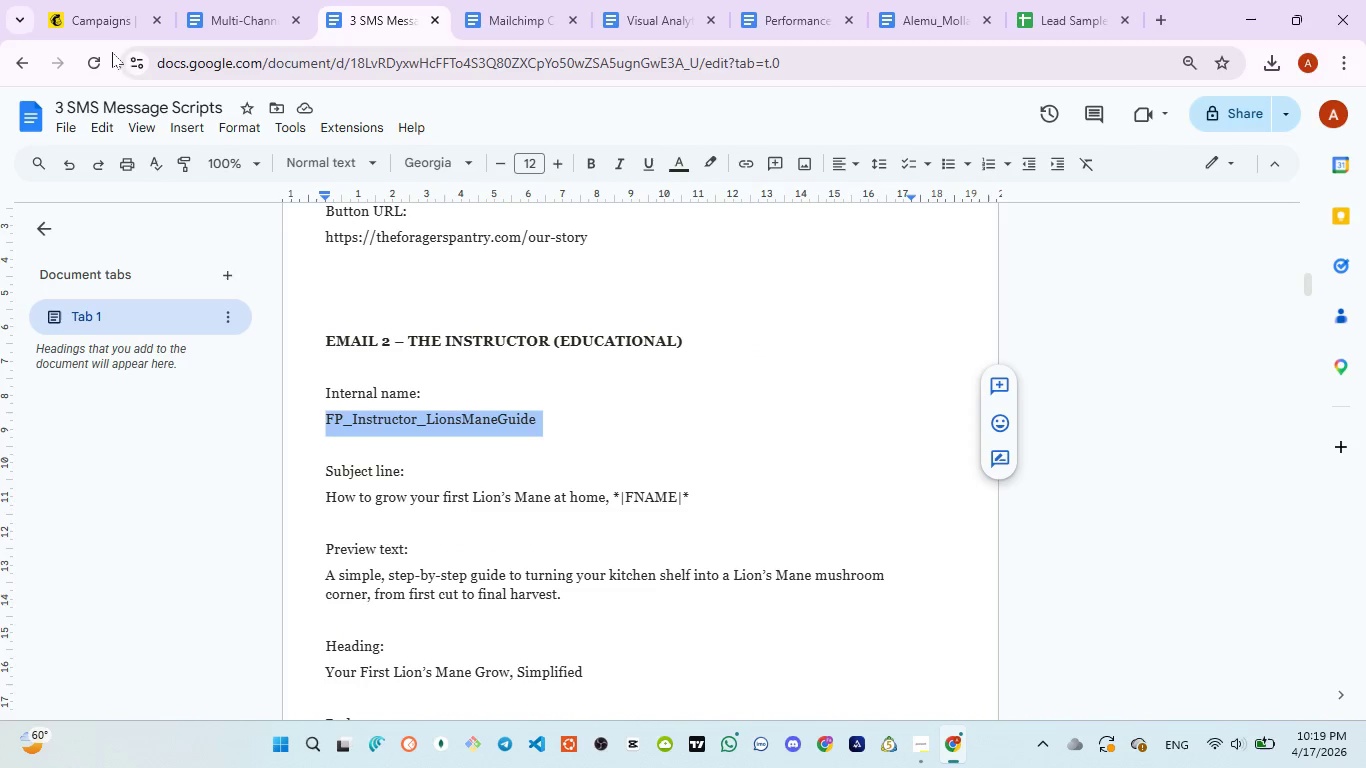 
left_click([96, 29])
 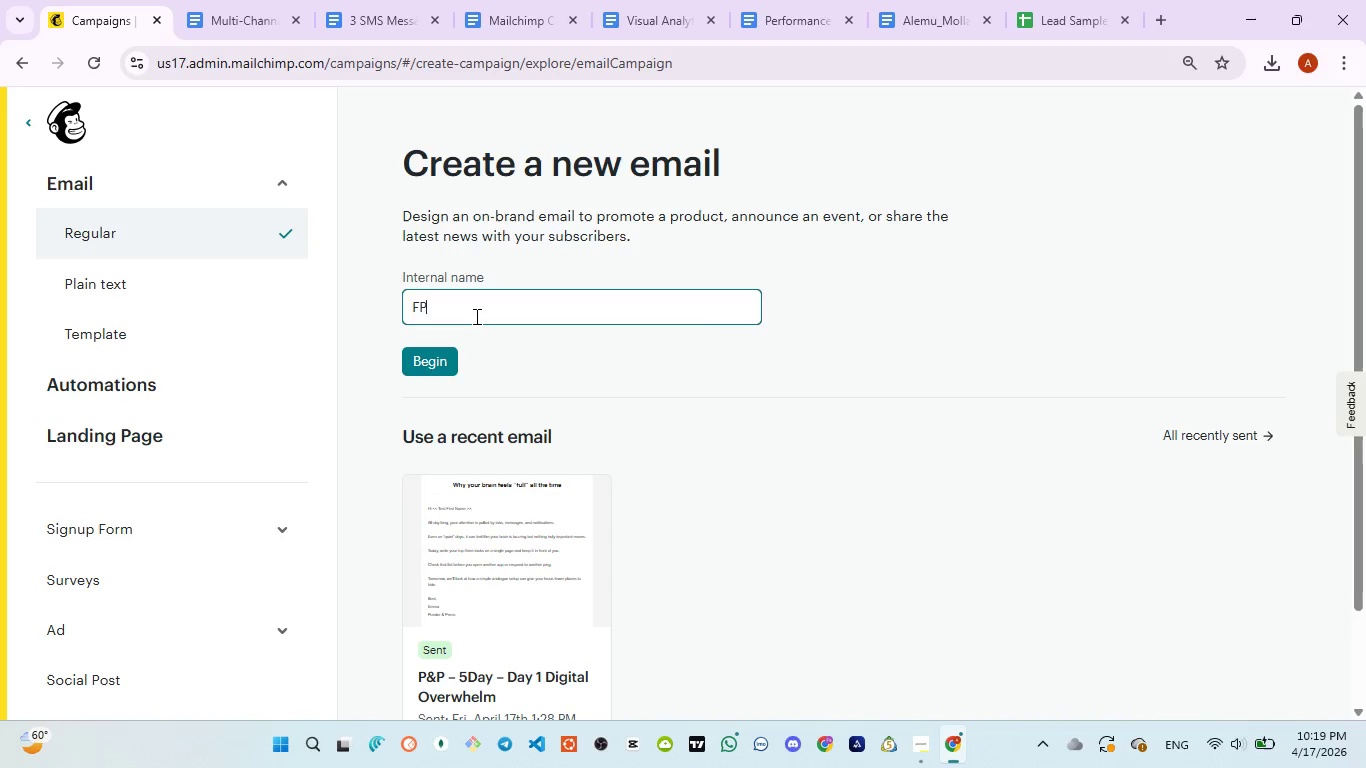 
type(_Instructor_)
 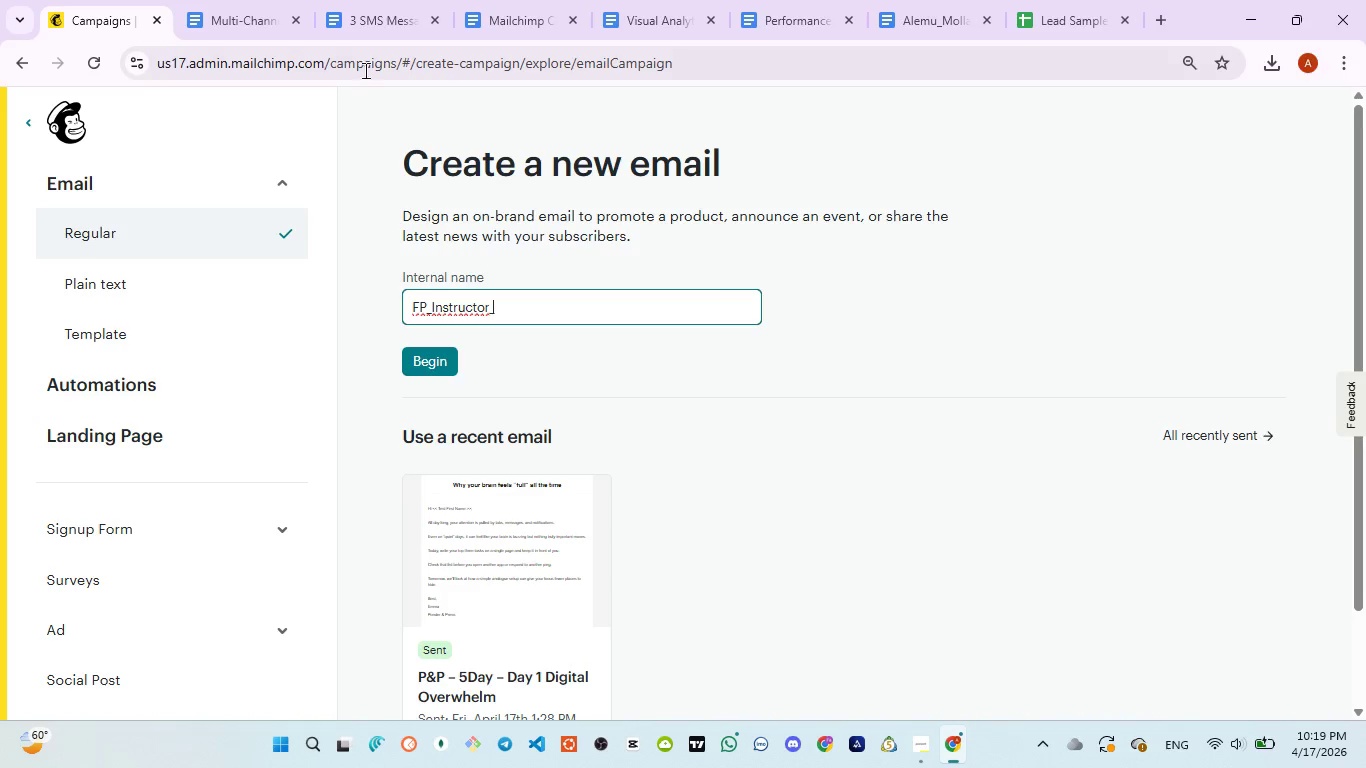 
left_click([362, 28])
 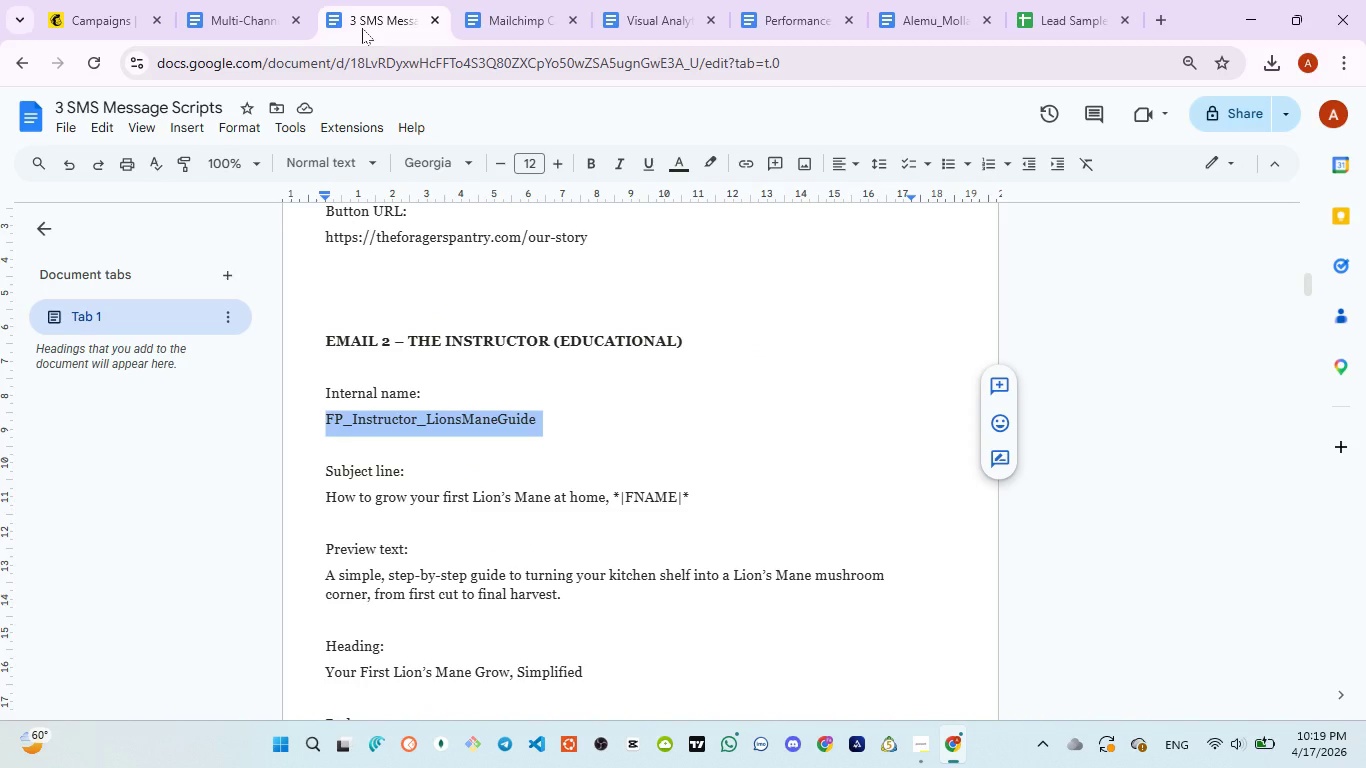 
wait(6.14)
 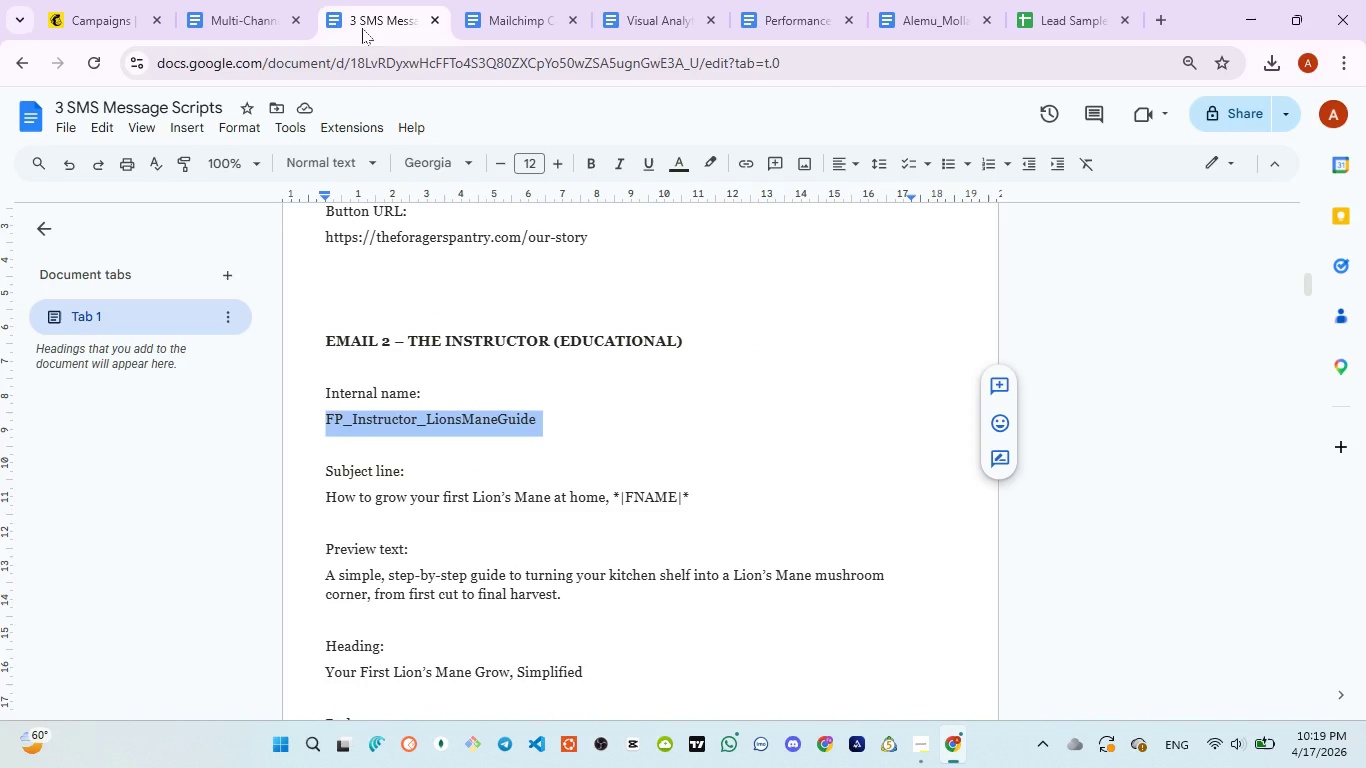 
left_click([103, 9])
 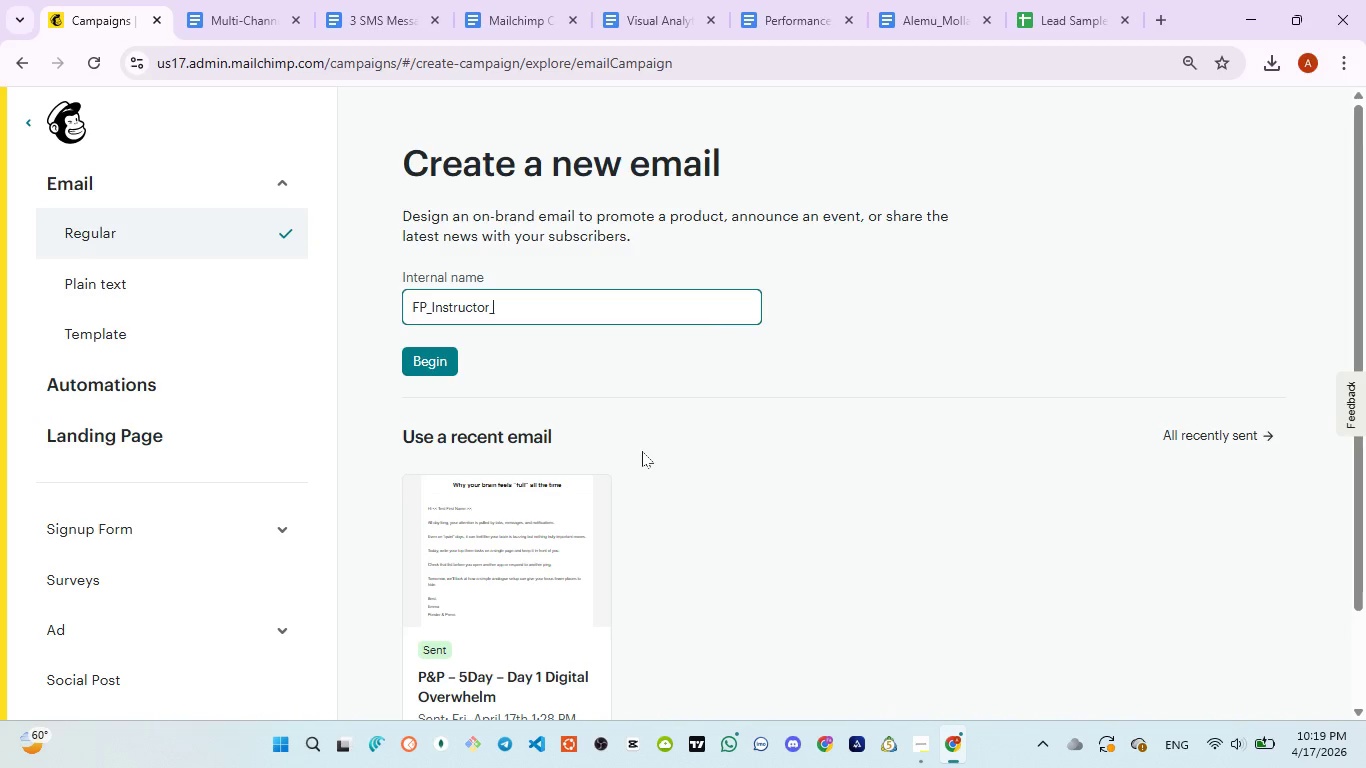 
type(LionsManeGuide)
 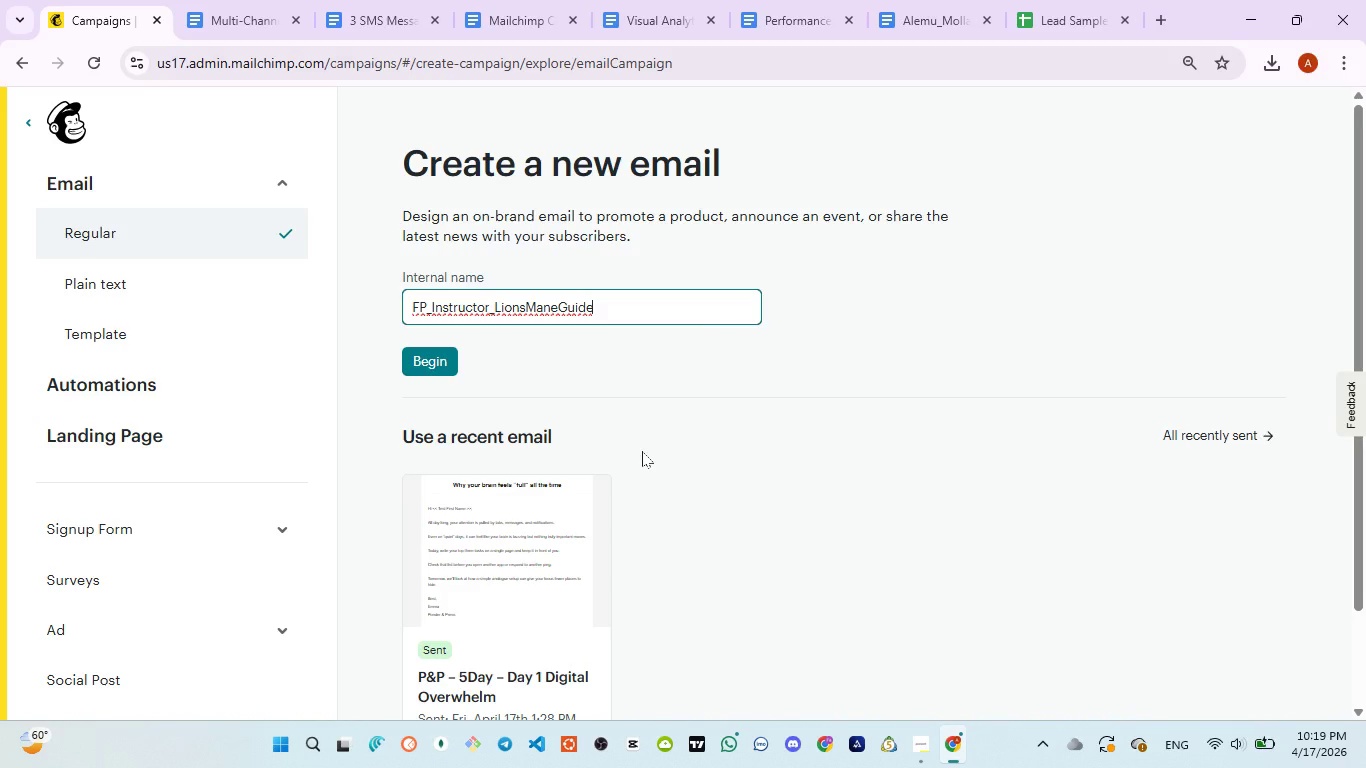 
wait(15.61)
 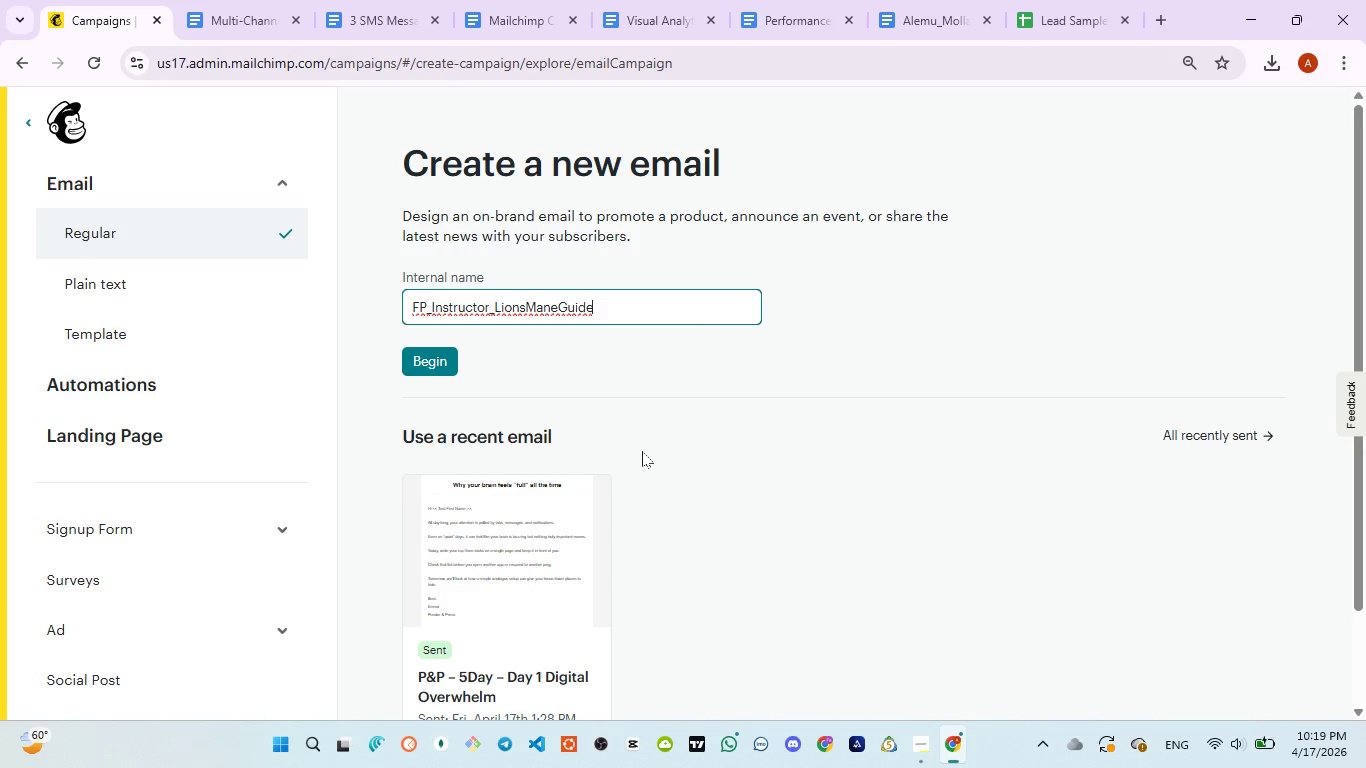 
key(Control+A)
 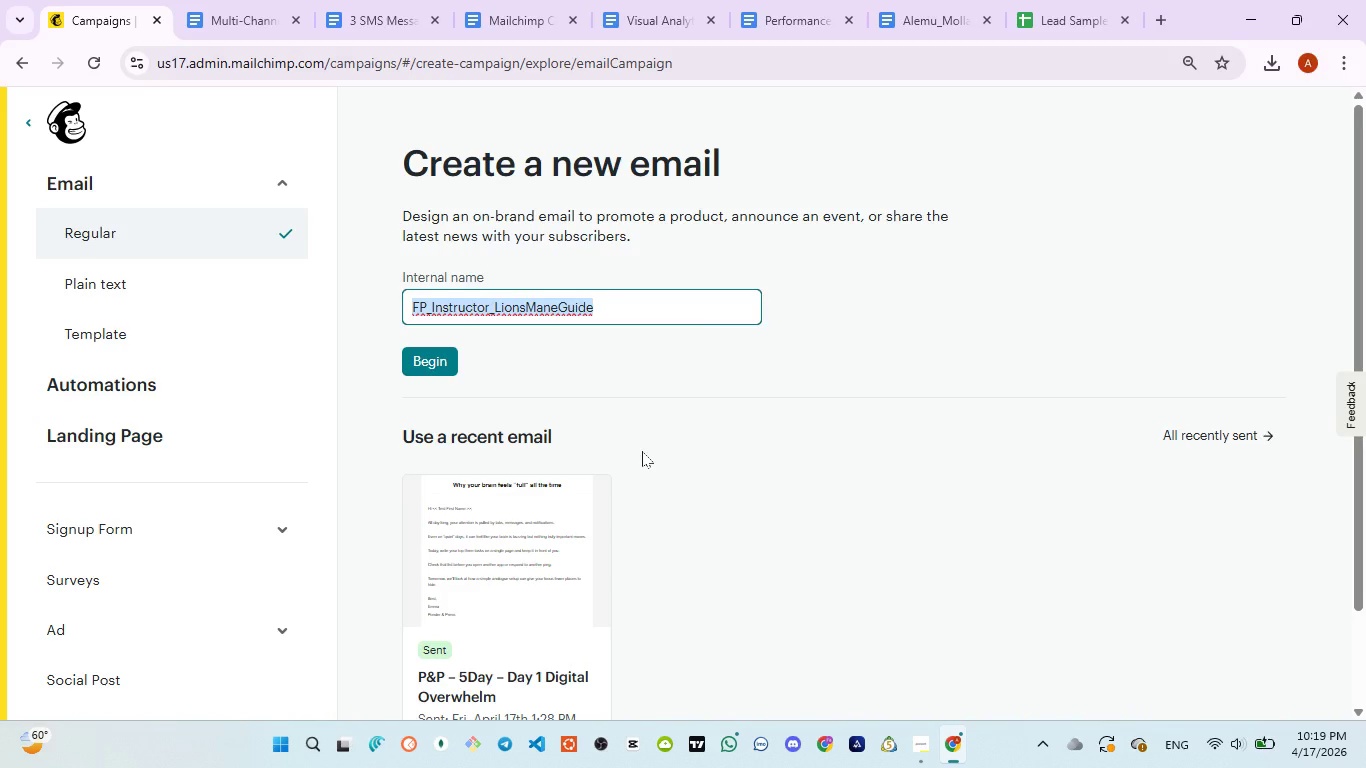 
key(Control+V)
 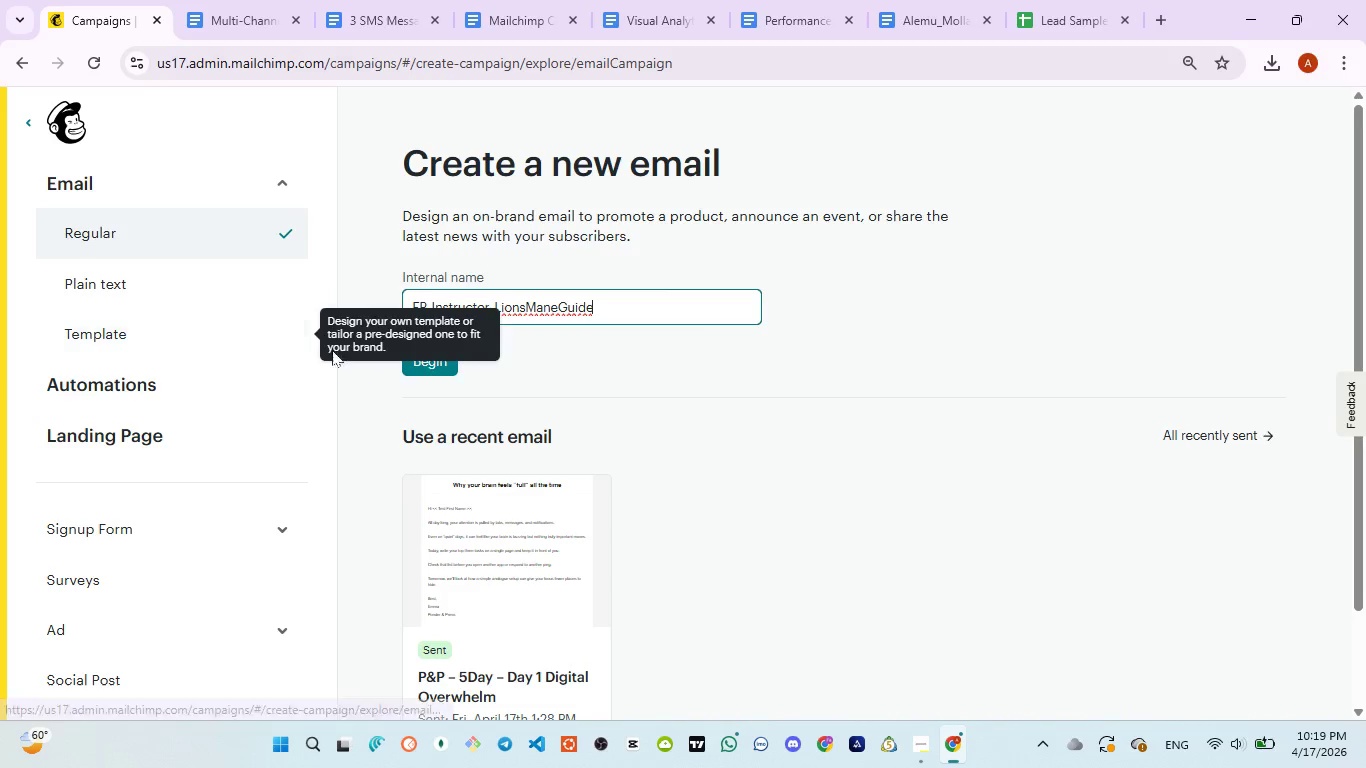 
left_click([439, 355])
 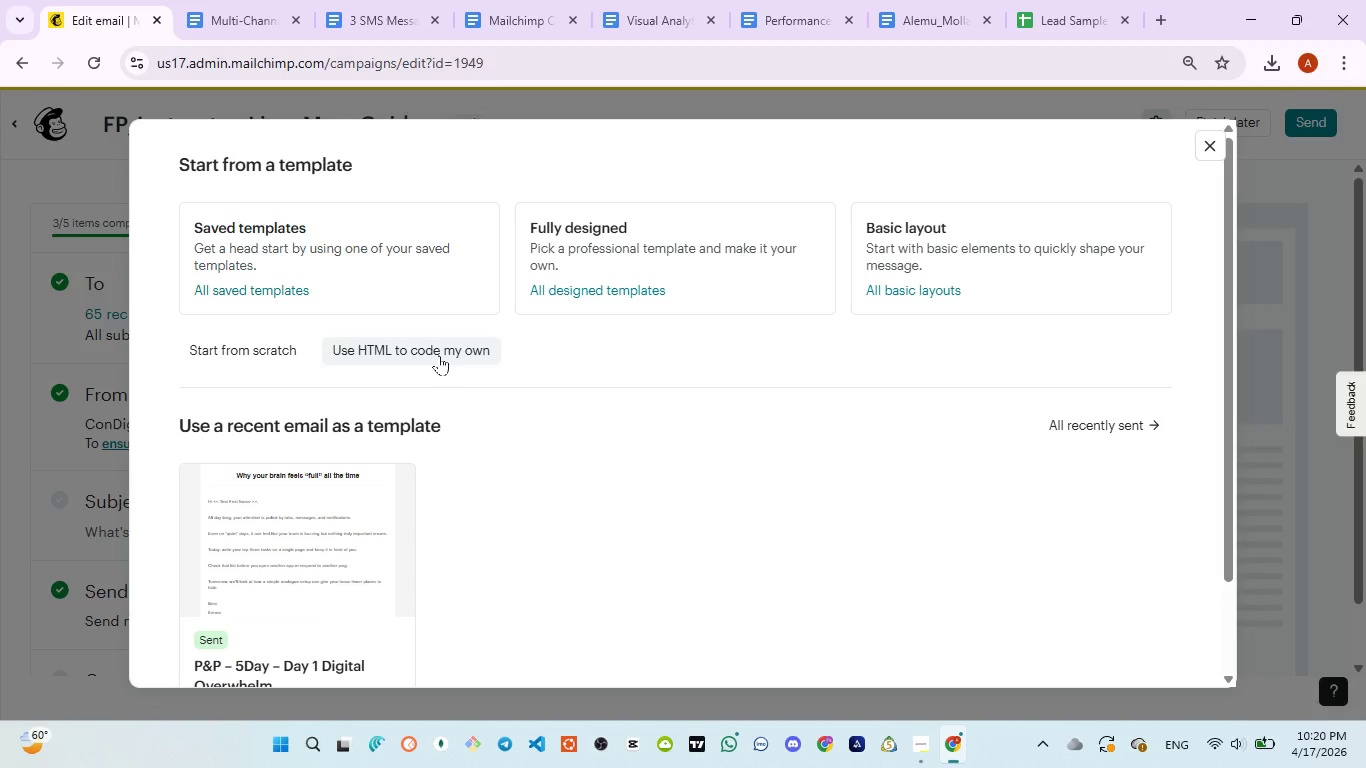 
wait(27.36)
 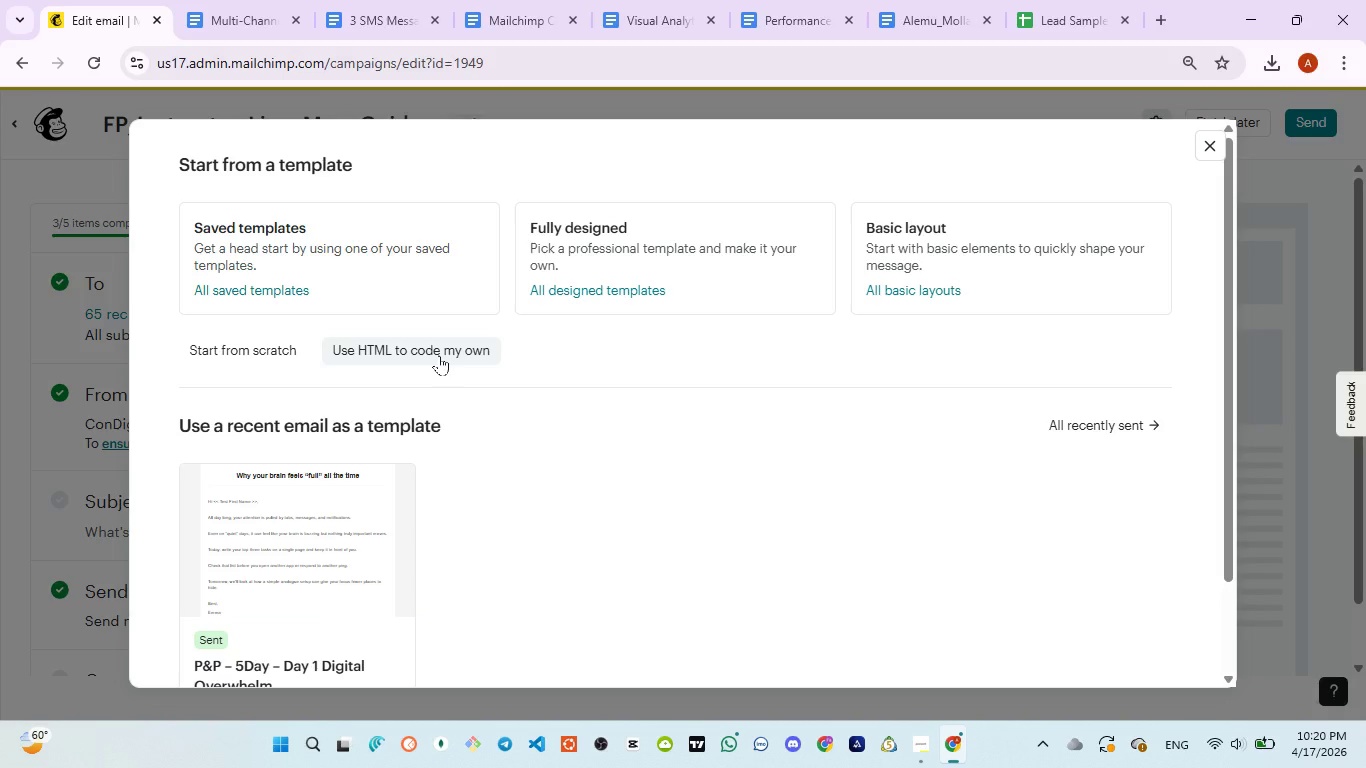 
left_click([1211, 144])
 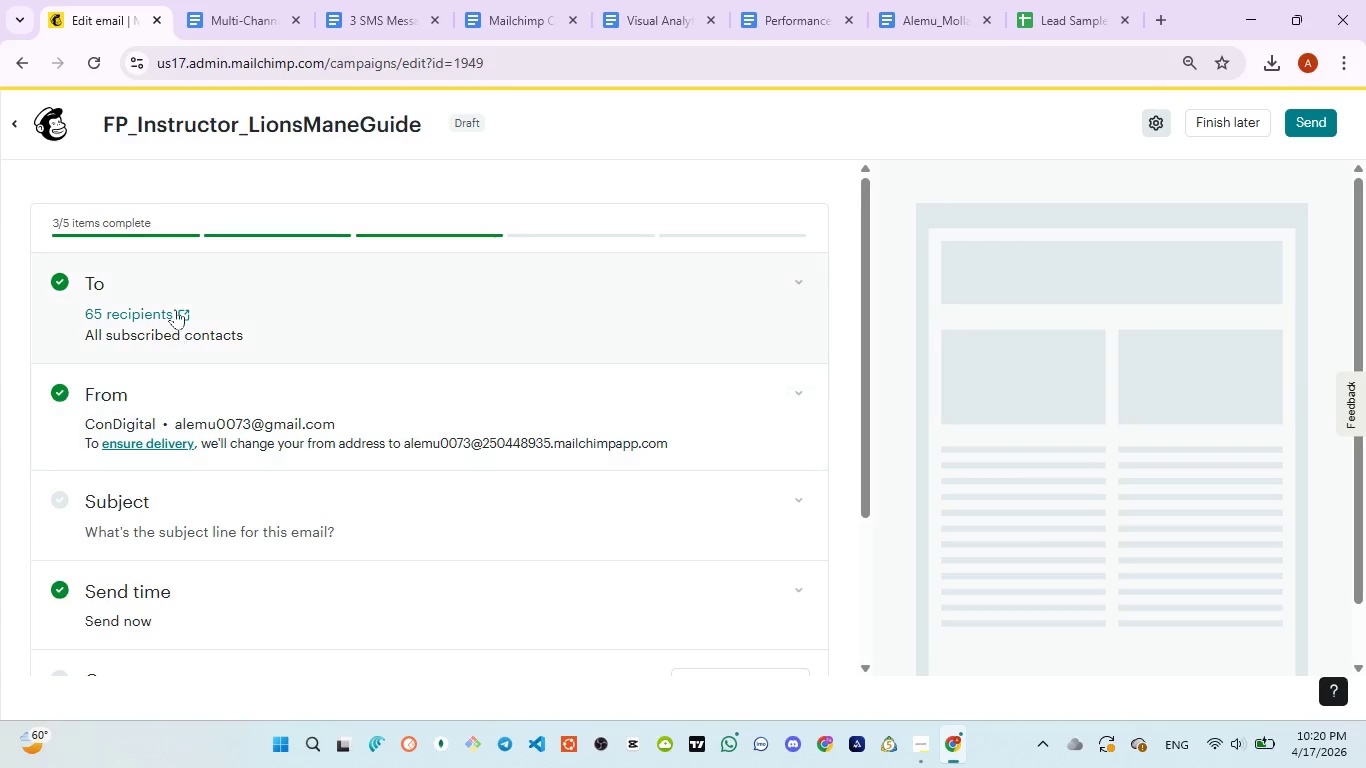 
left_click([161, 291])
 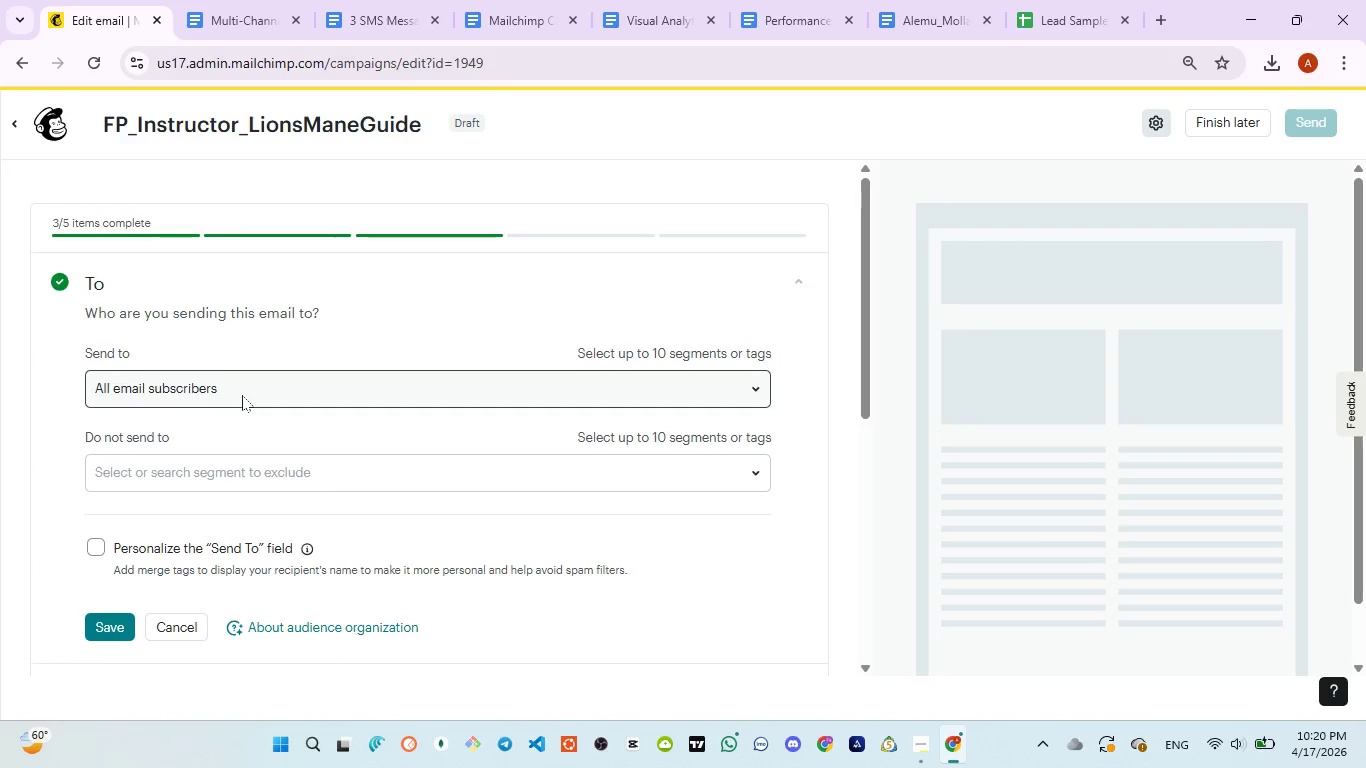 
left_click([242, 394])
 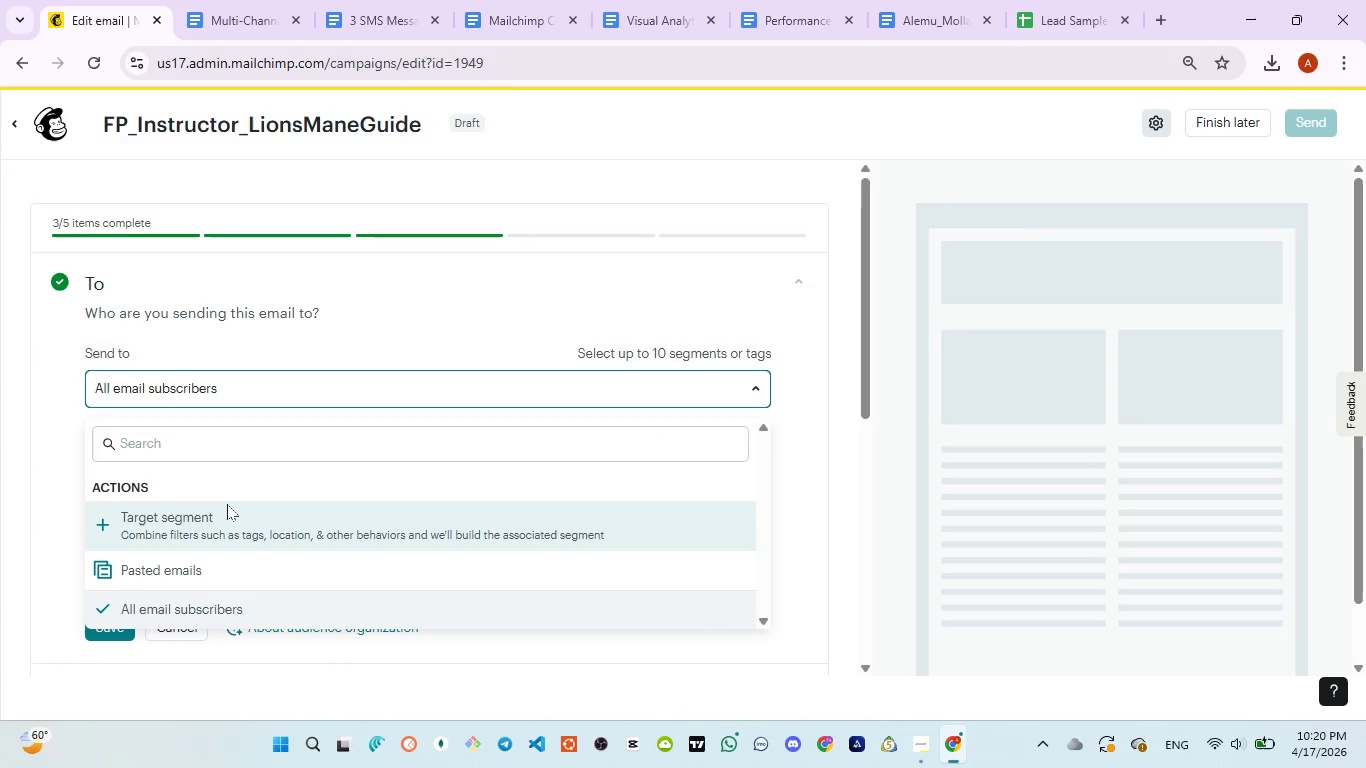 
left_click([227, 507])
 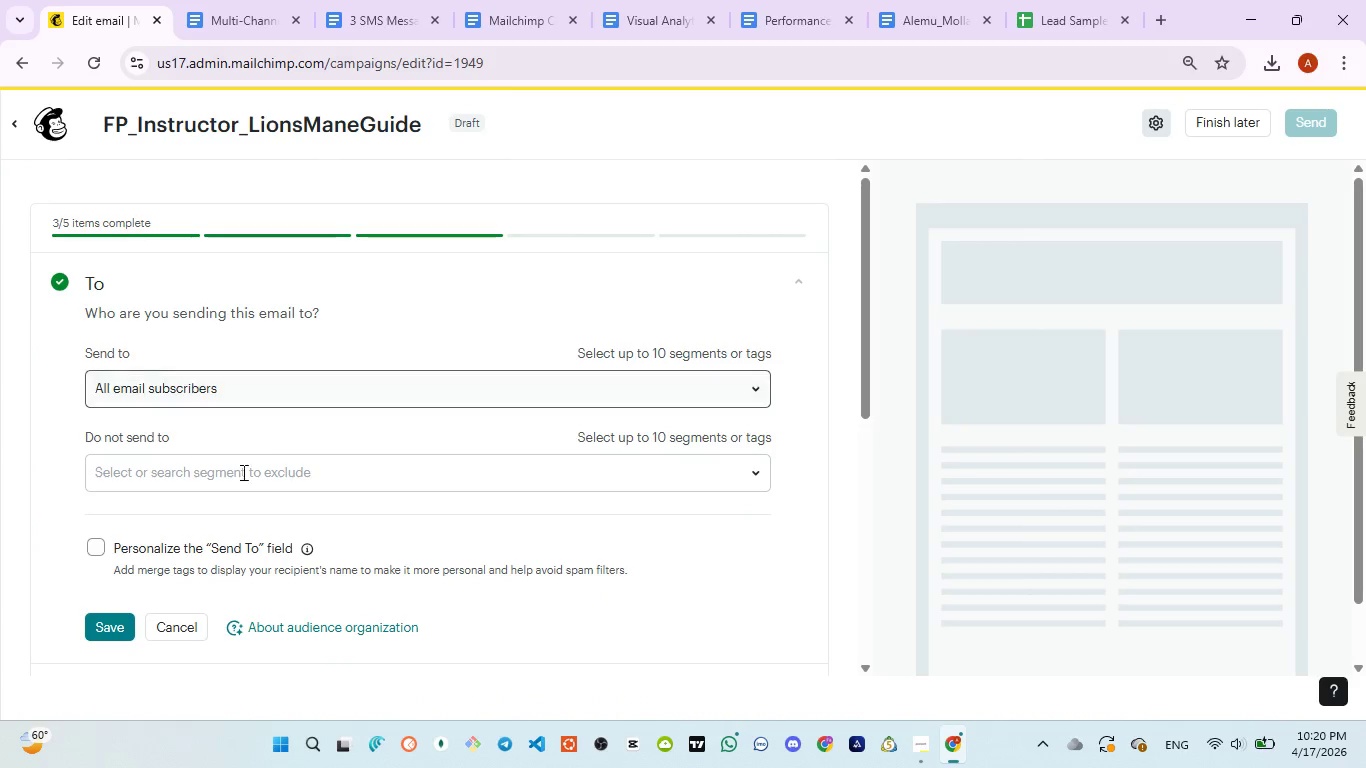 
wait(5.84)
 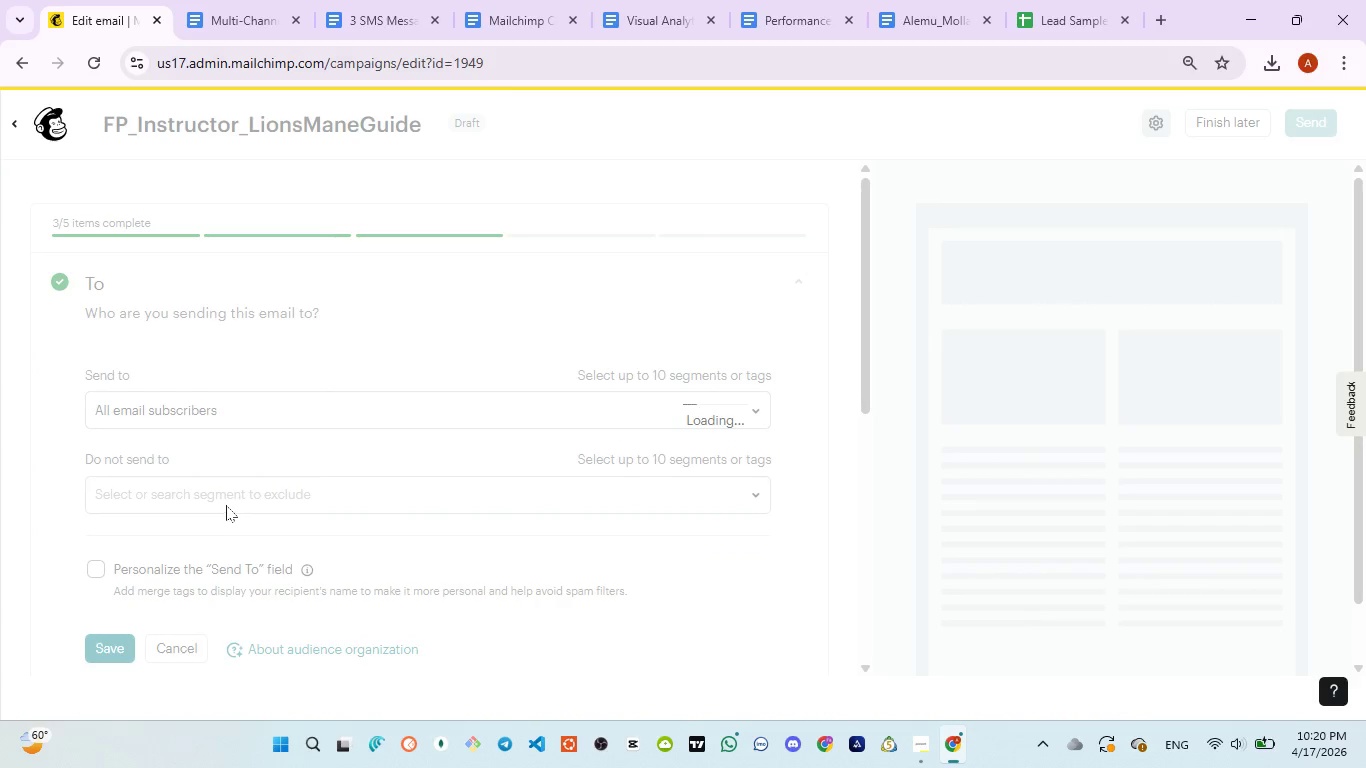 
left_click([174, 399])
 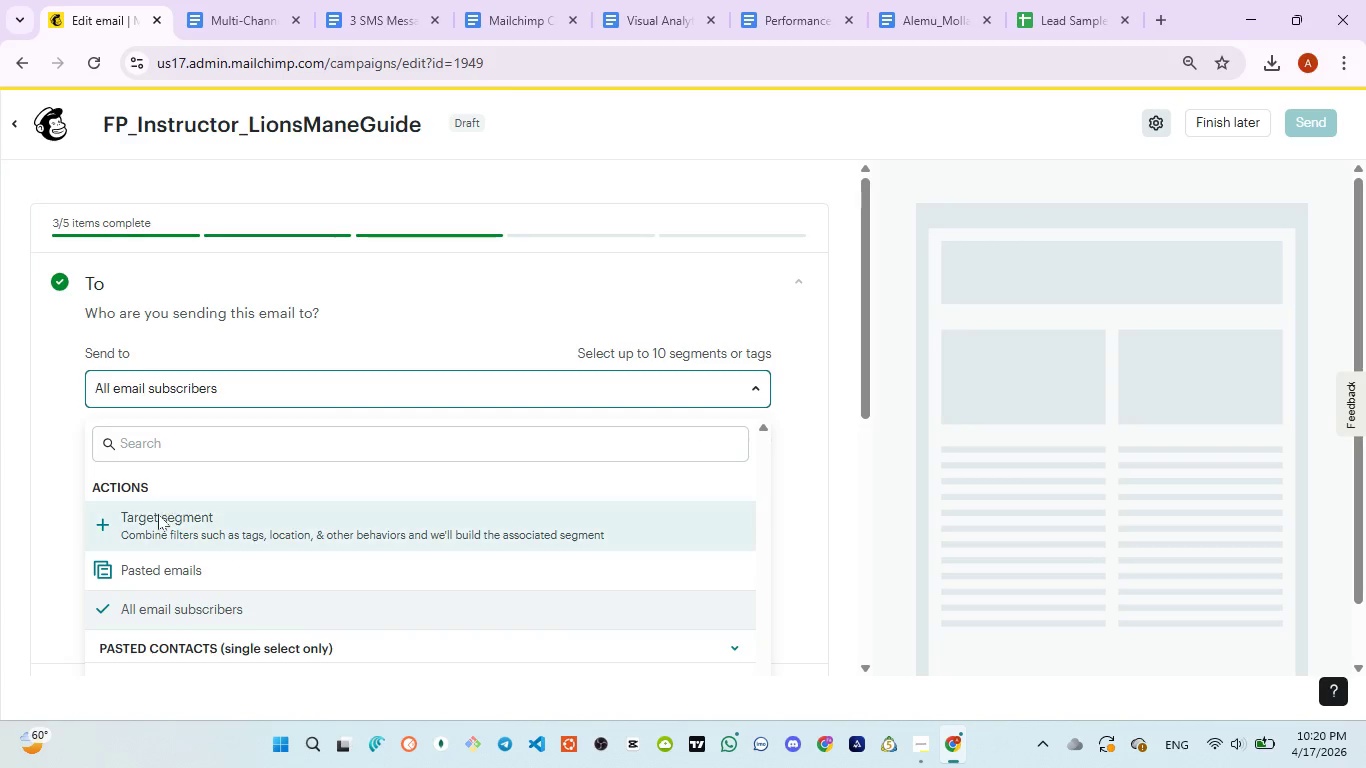 
left_click([158, 515])
 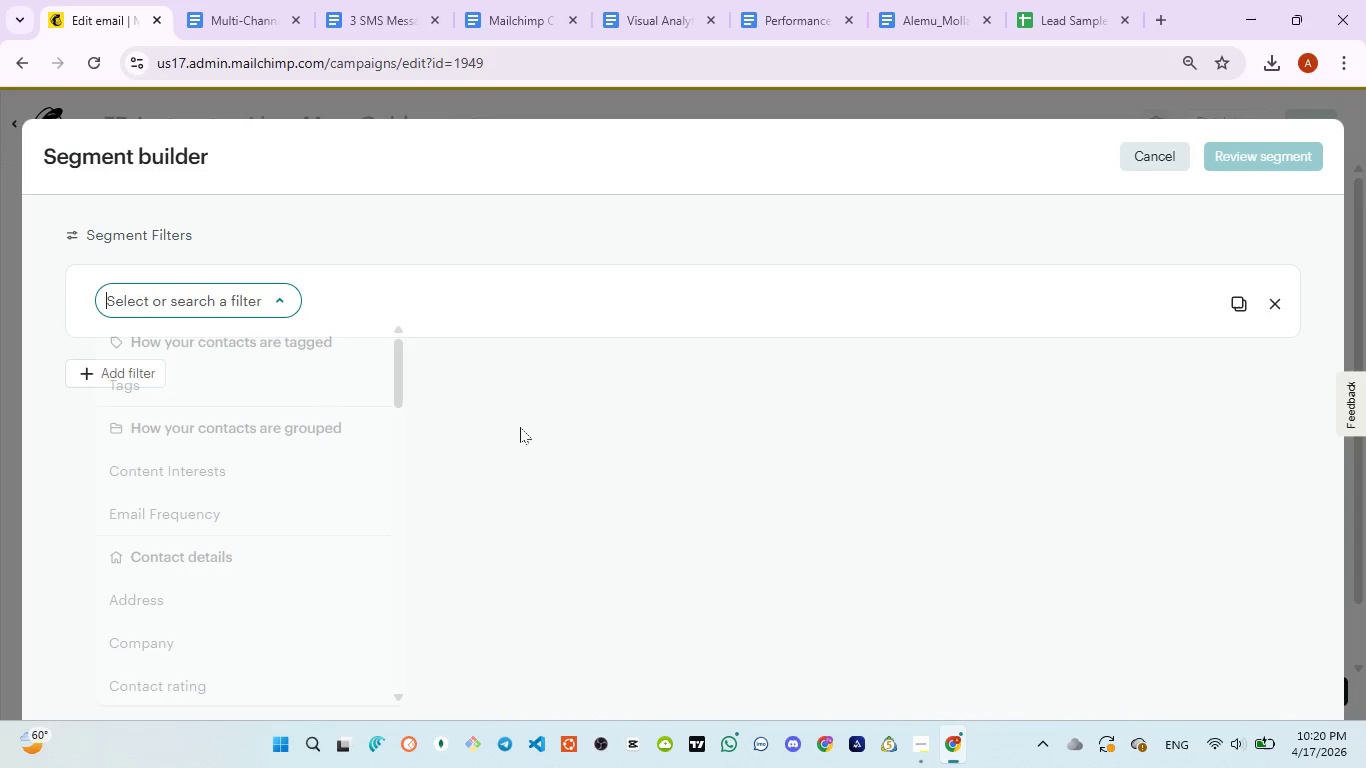 
left_click([189, 403])
 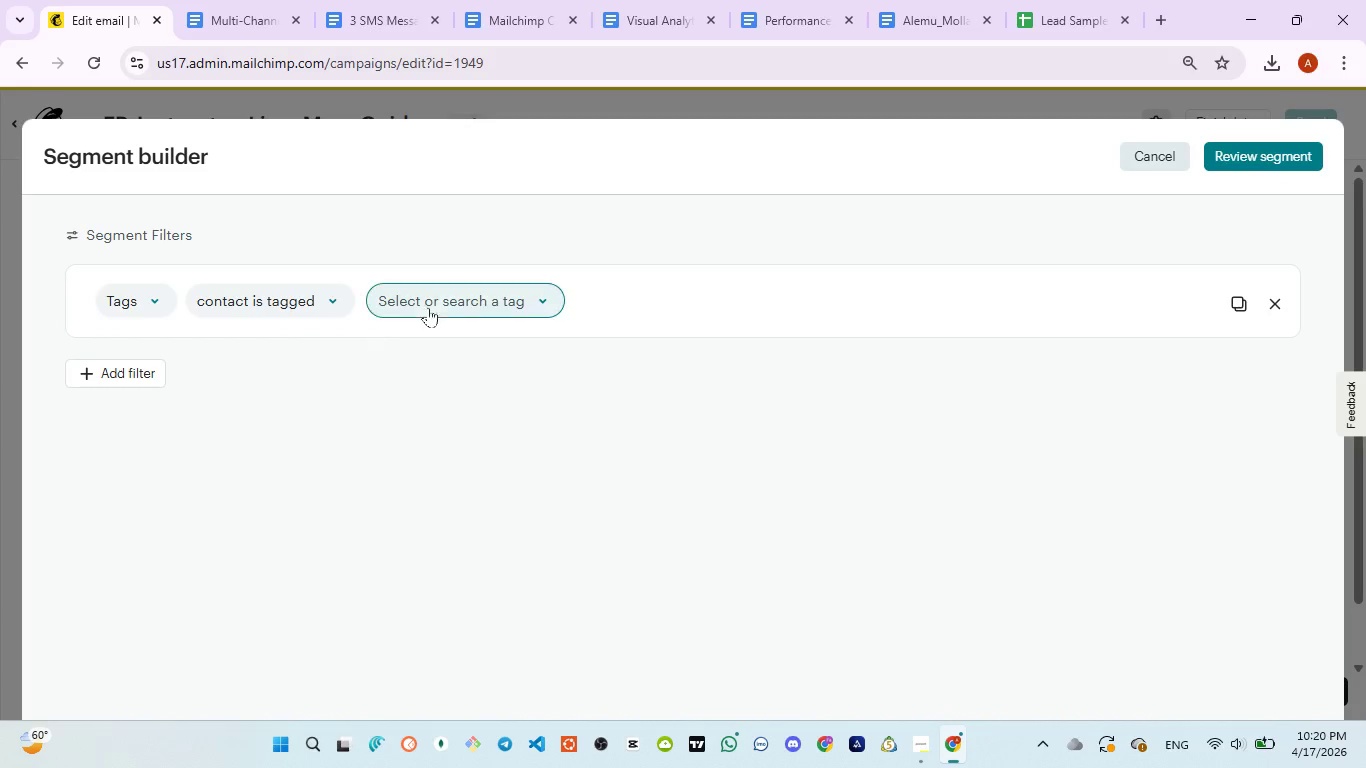 
left_click([439, 300])
 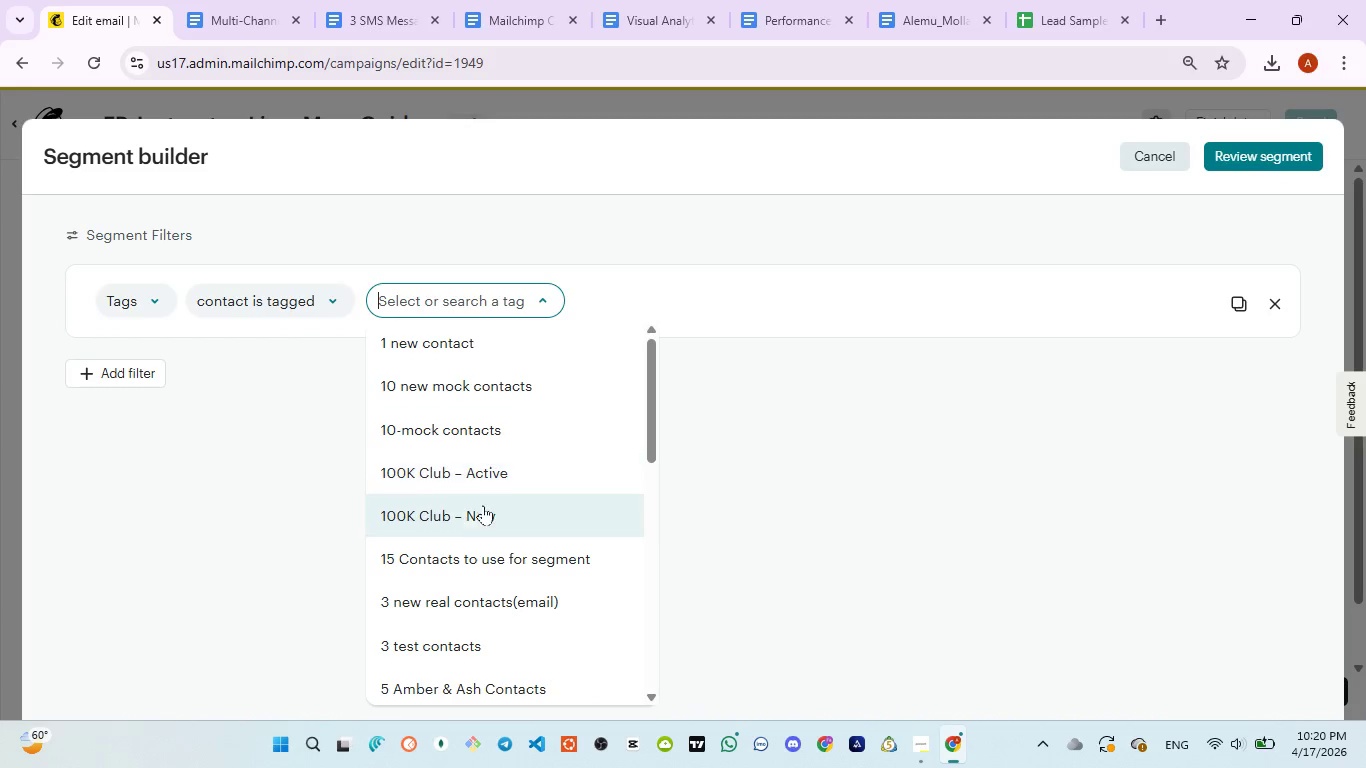 
scroll: coordinate [491, 548], scroll_direction: down, amount: 8.0
 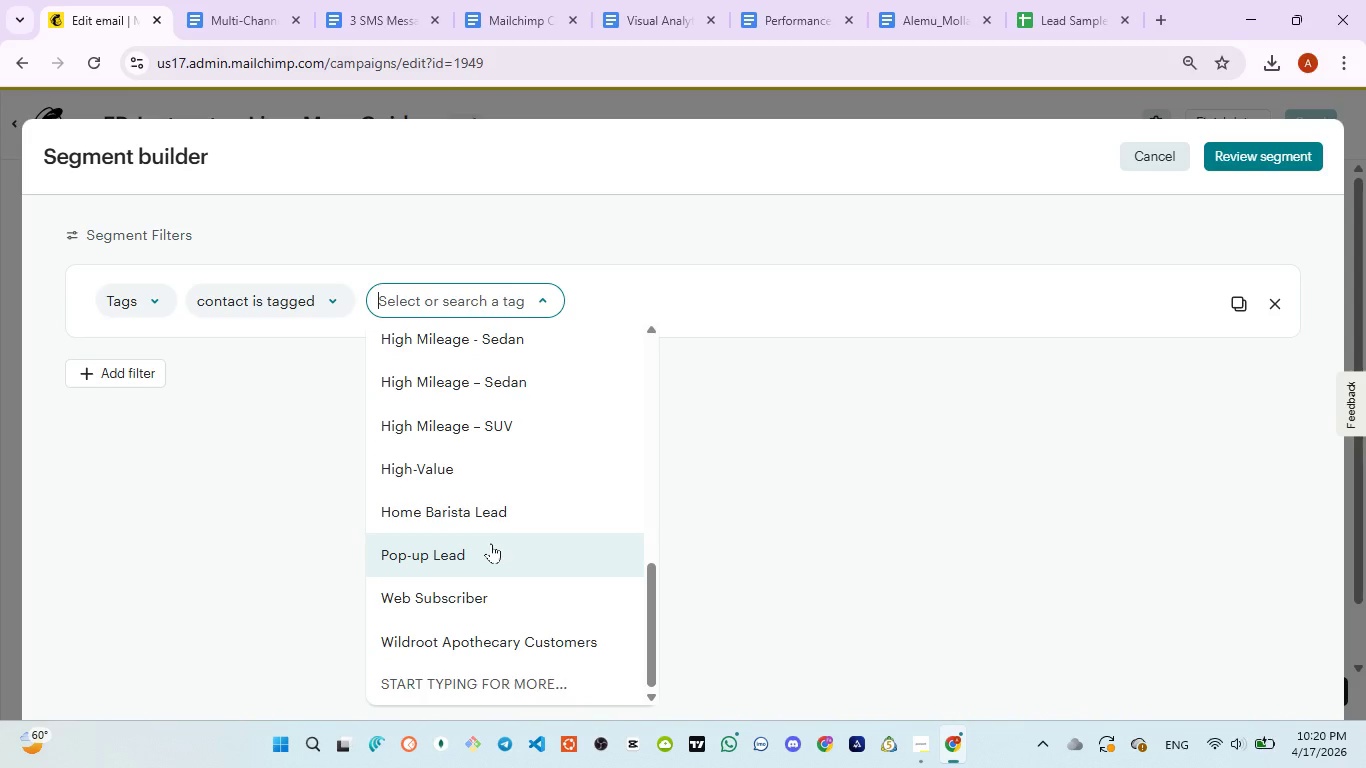 
scroll: coordinate [491, 543], scroll_direction: up, amount: 2.0
 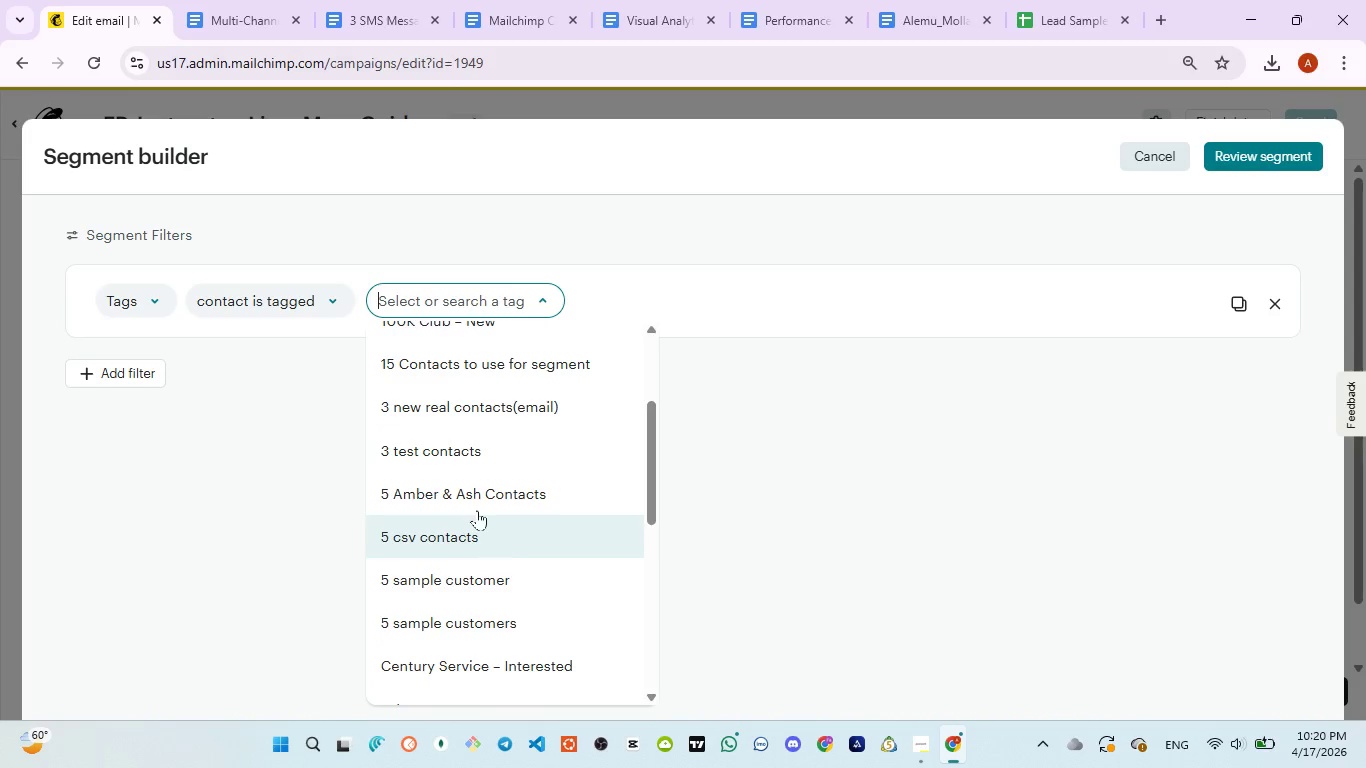 
left_click([448, 417])
 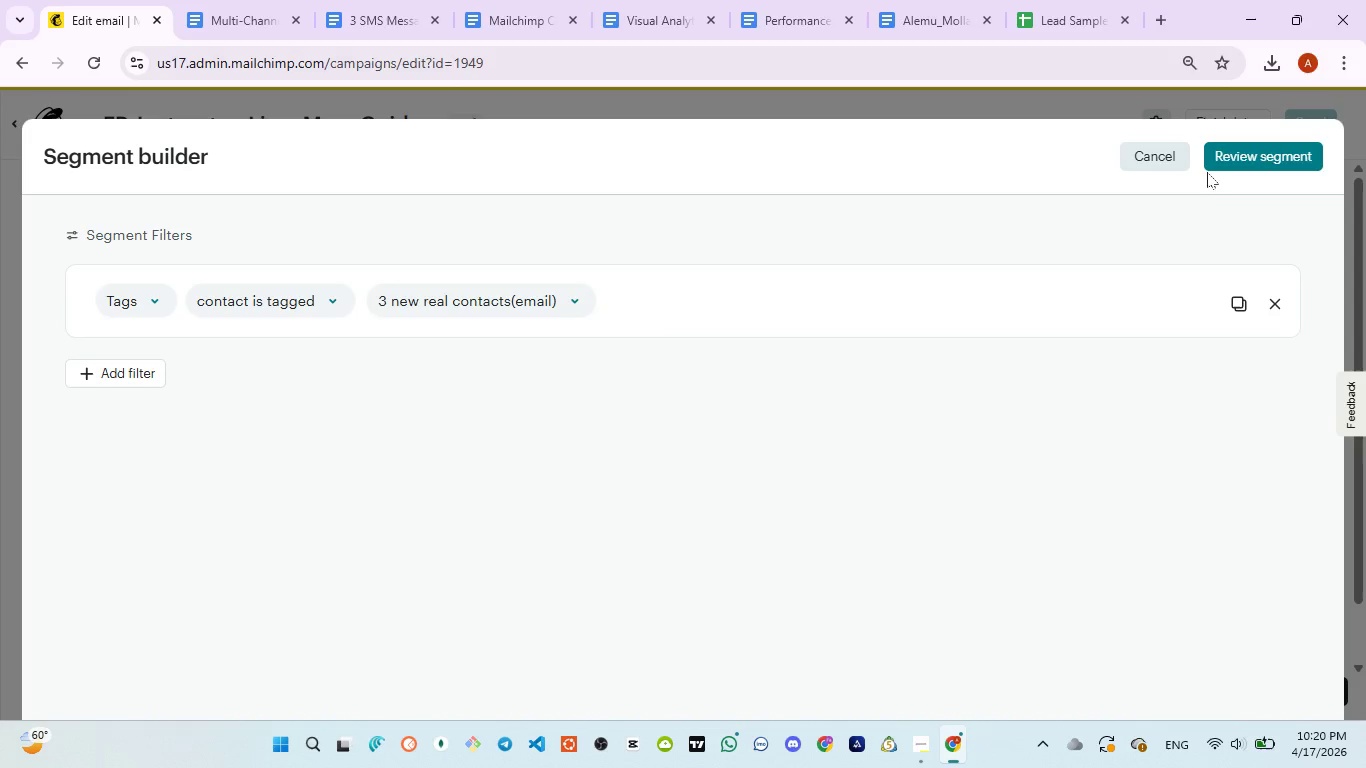 
left_click([1236, 162])
 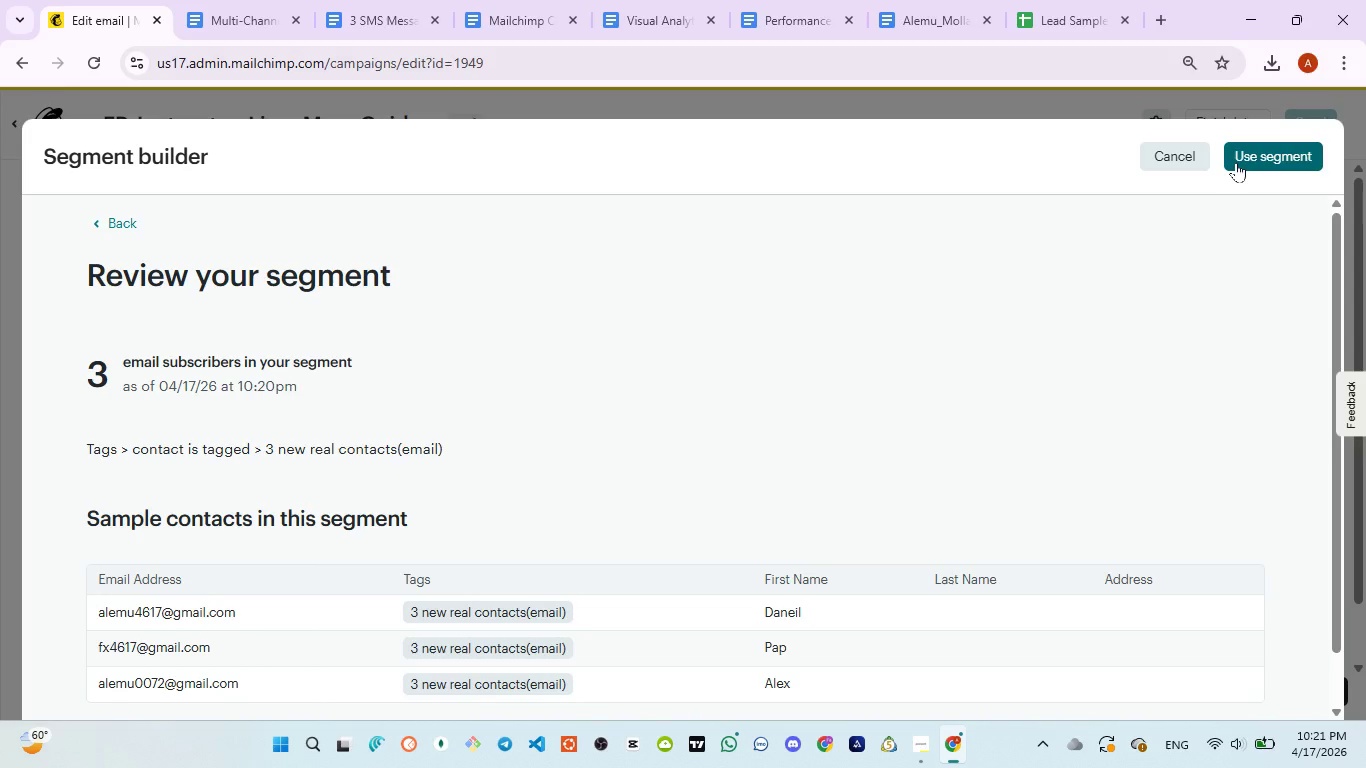 
wait(37.17)
 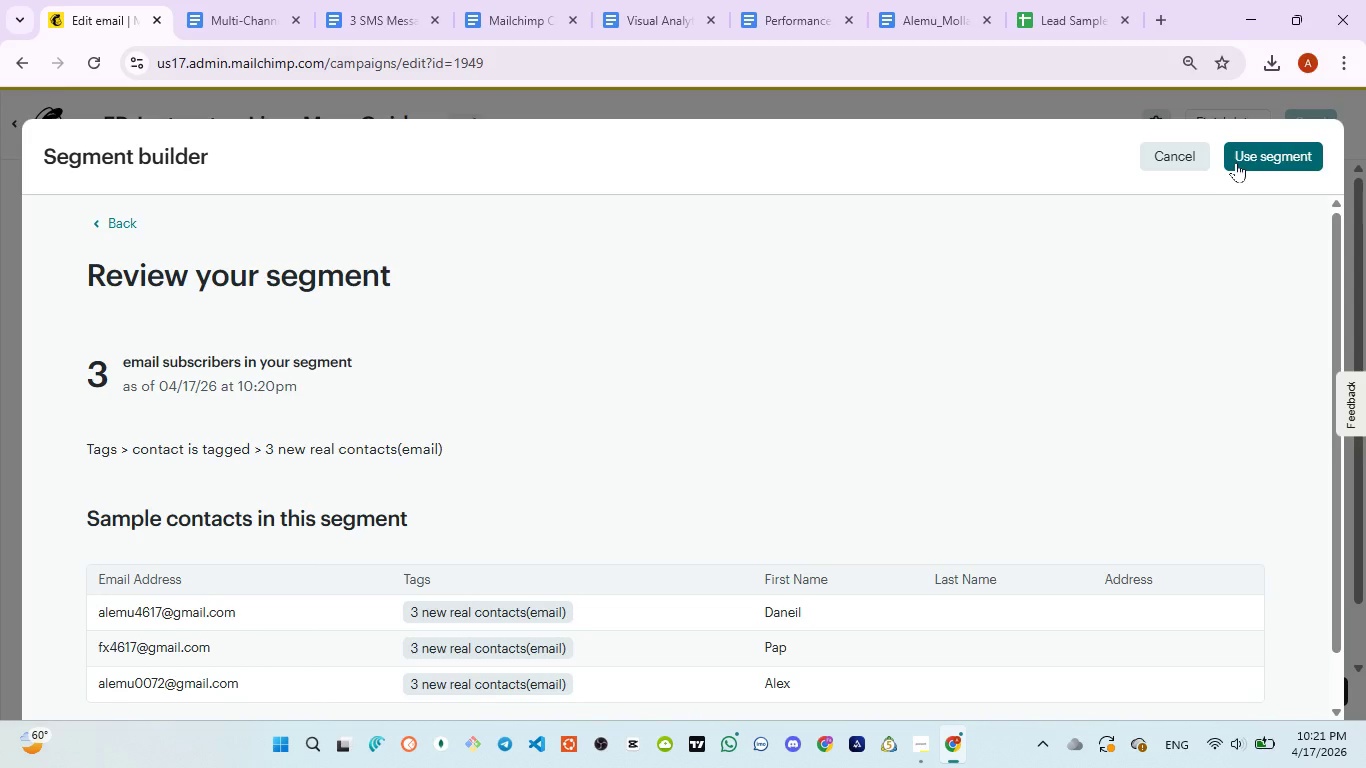 
left_click([1236, 162])
 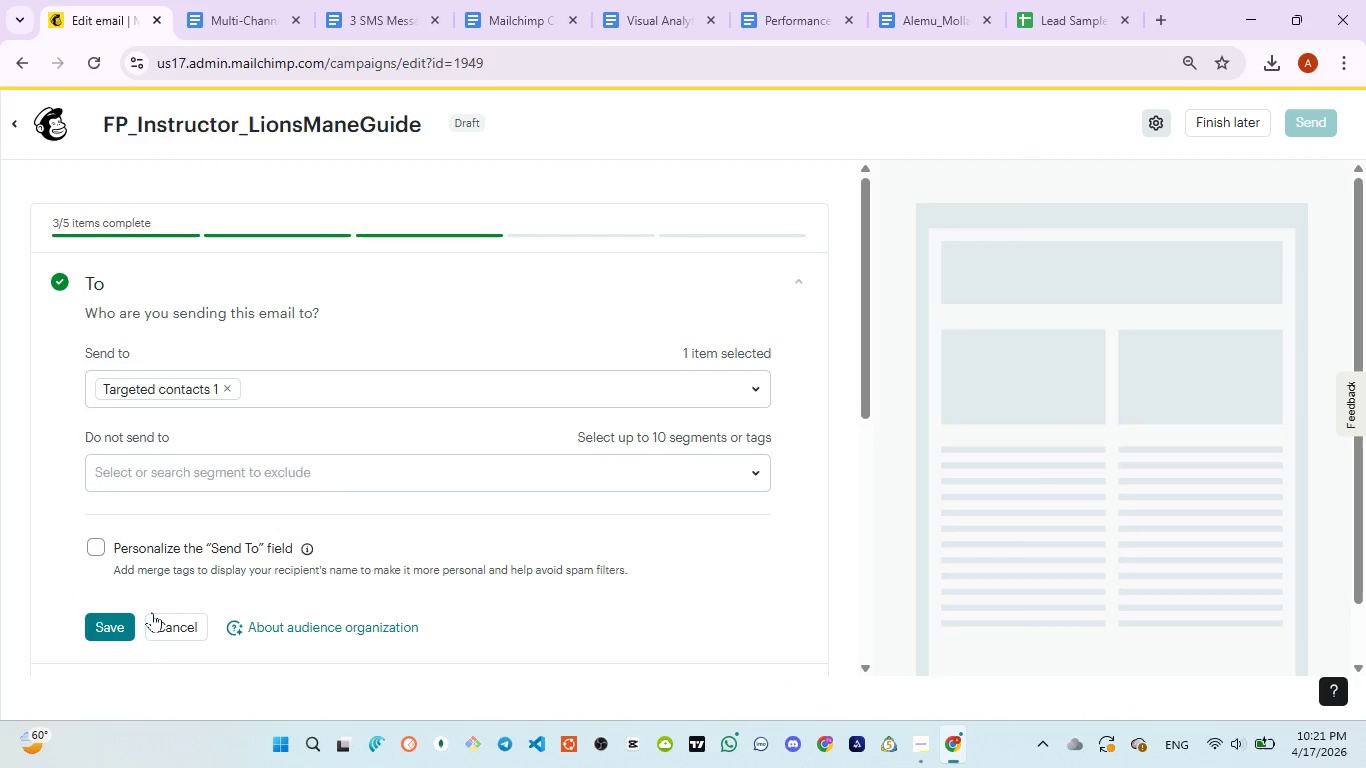 
left_click([125, 629])
 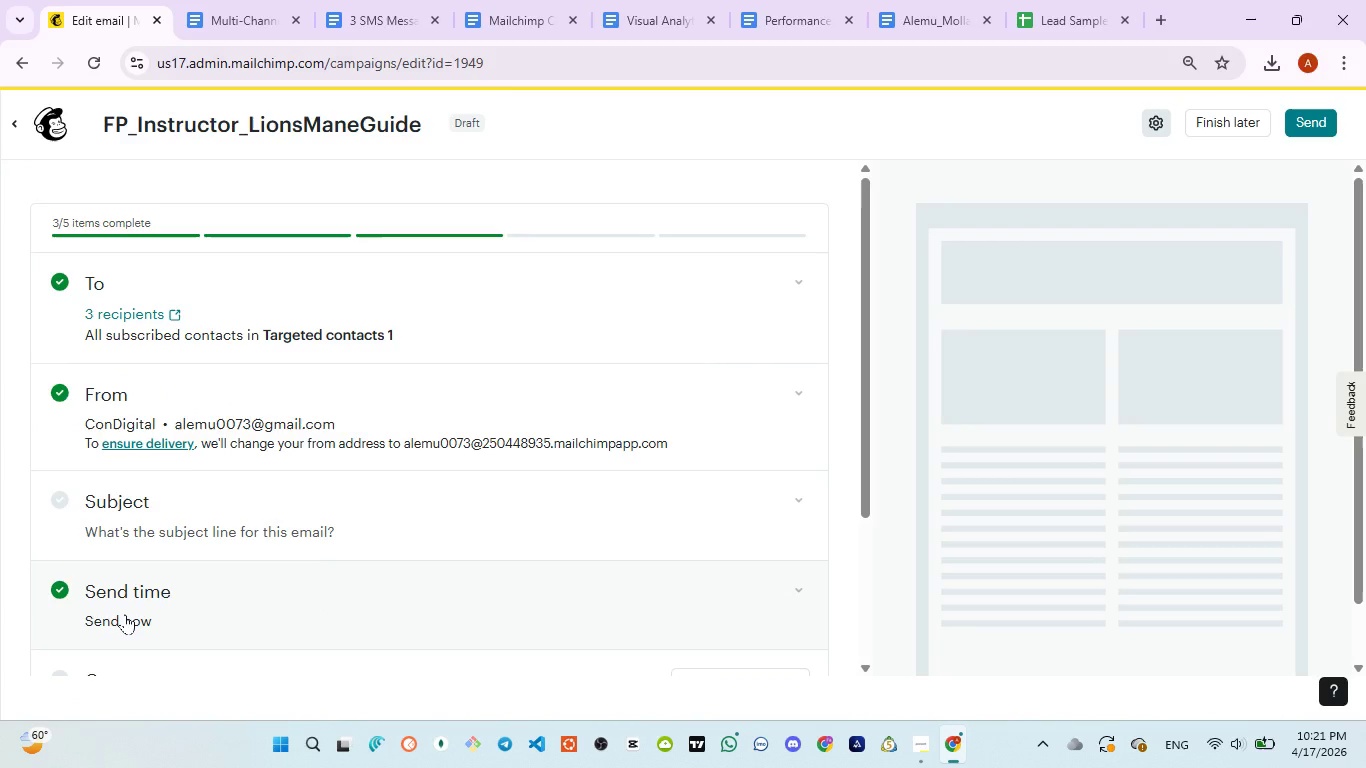 
wait(17.44)
 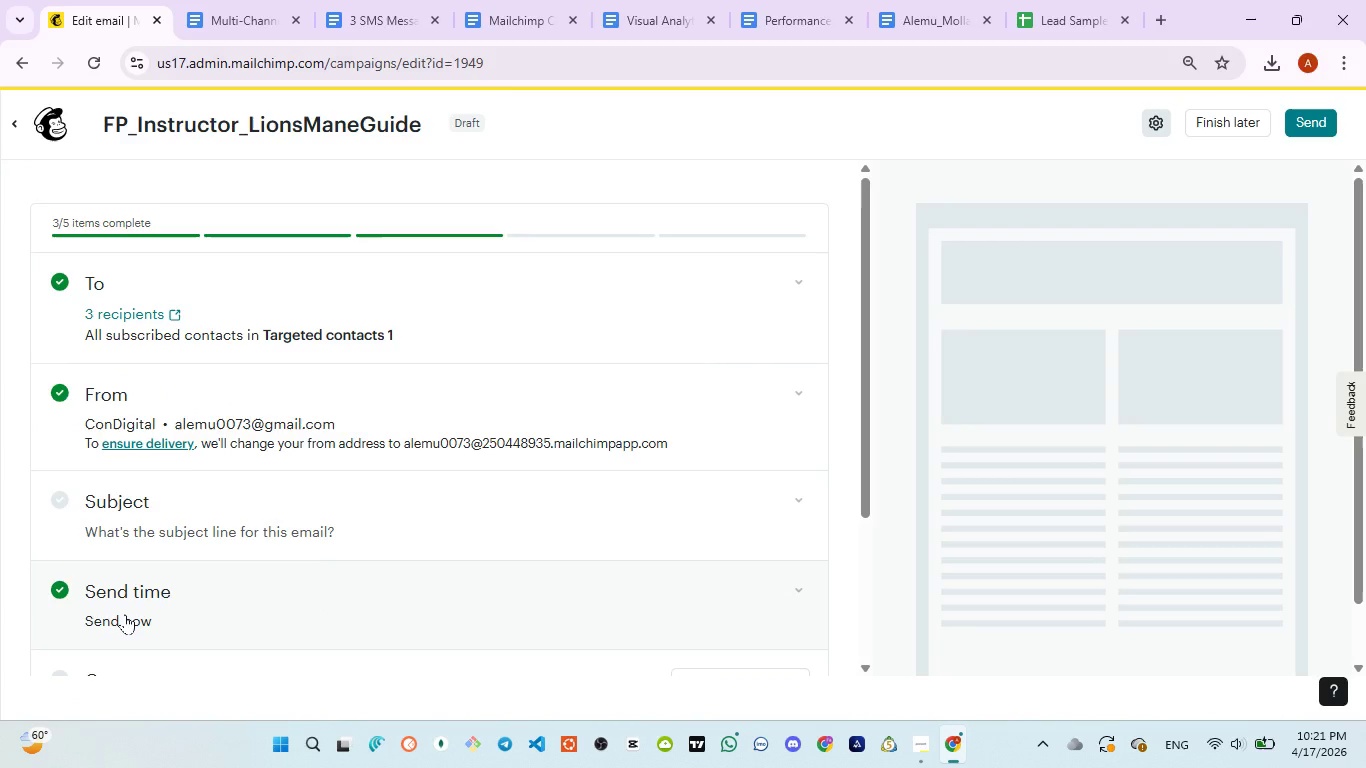 
left_click([166, 401])
 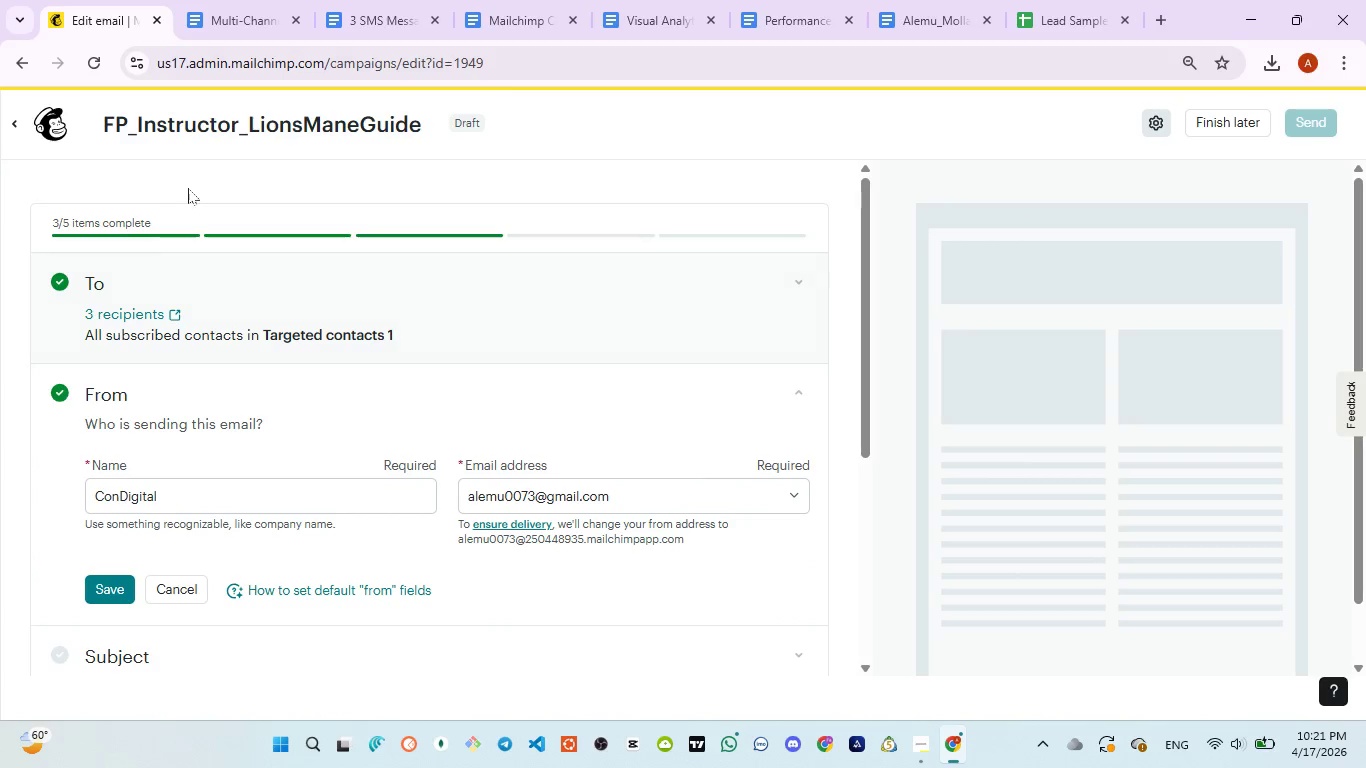 
left_click([237, 32])
 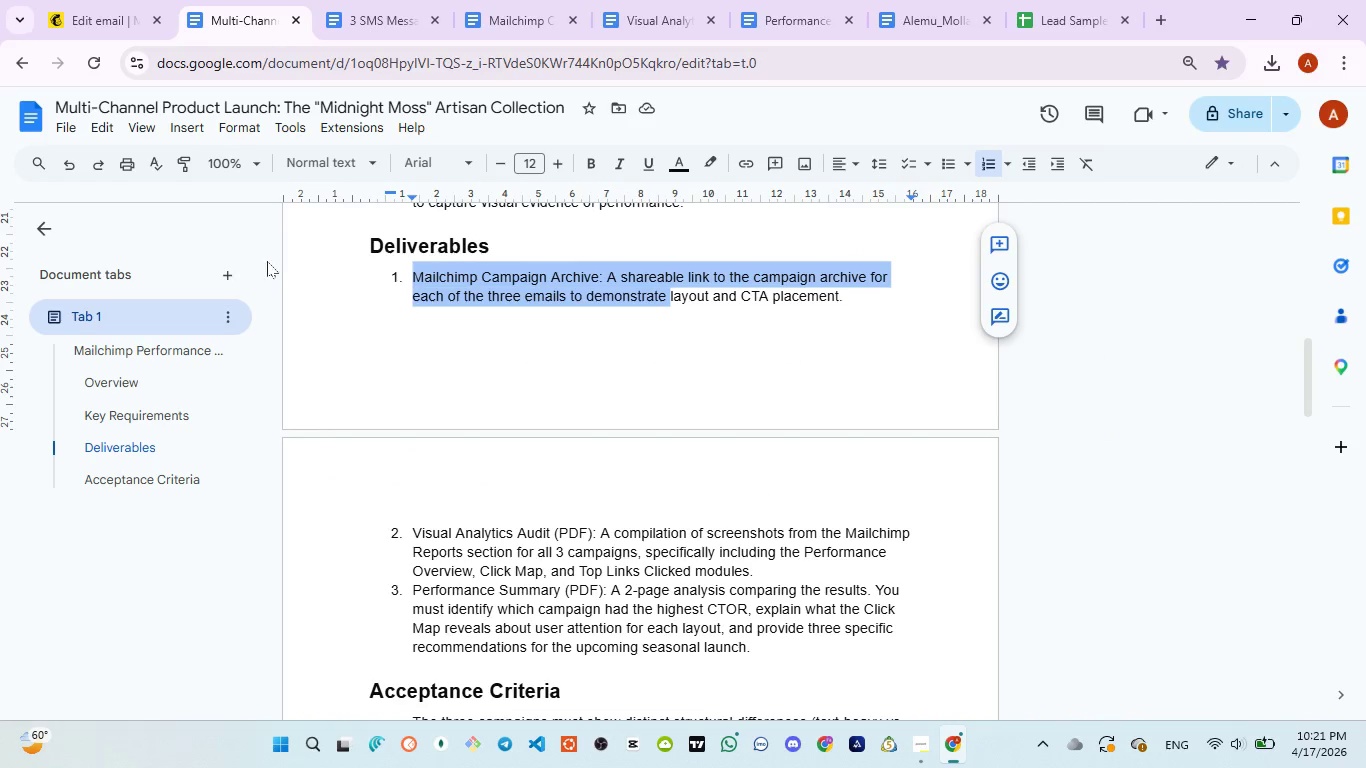 
scroll: coordinate [462, 402], scroll_direction: up, amount: 7.0
 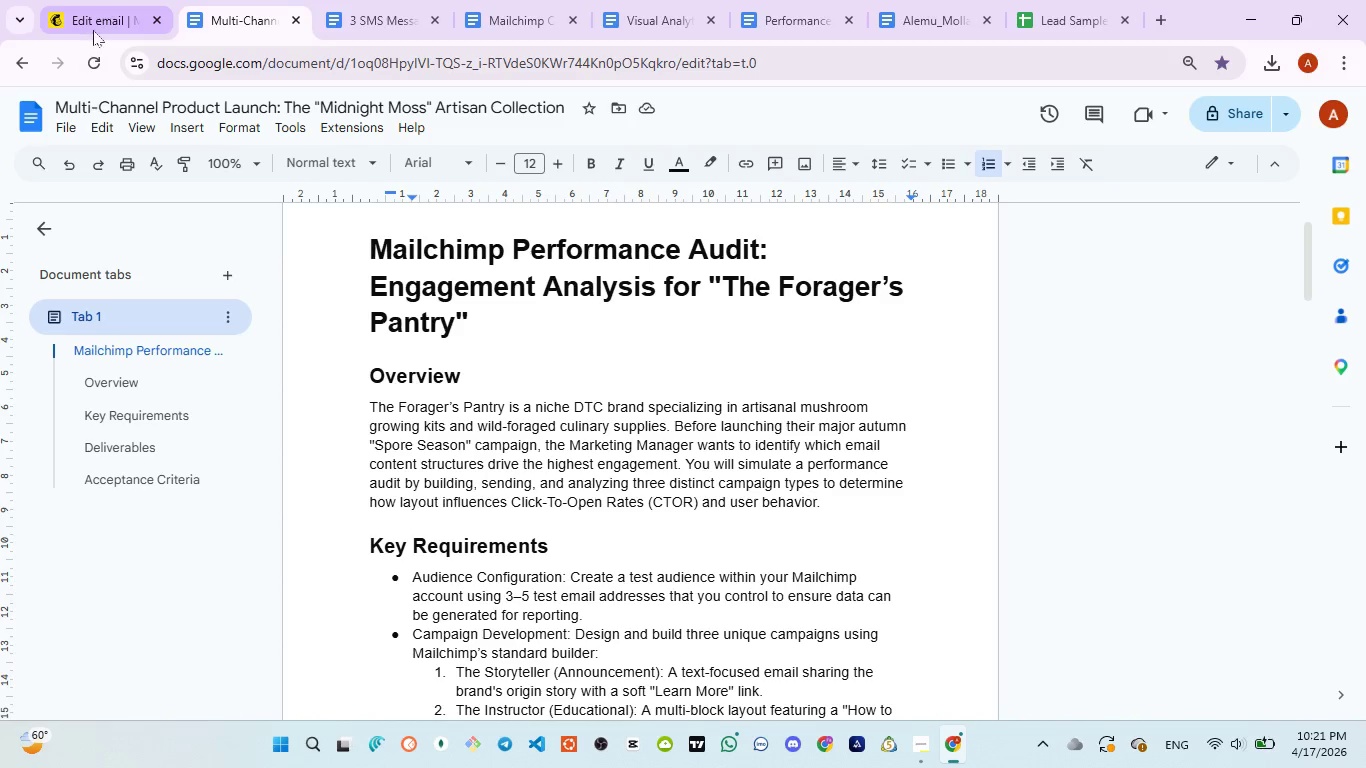 
left_click([92, 30])
 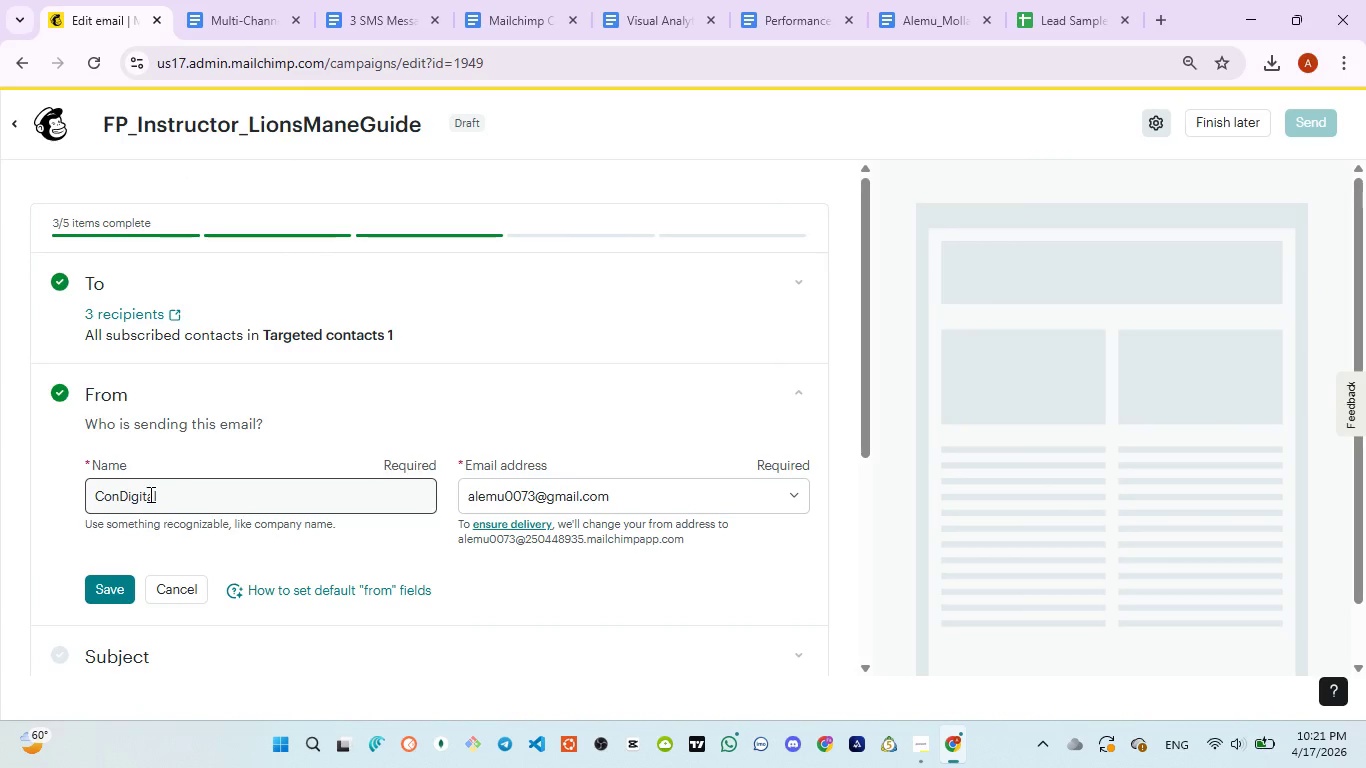 
double_click([148, 493])
 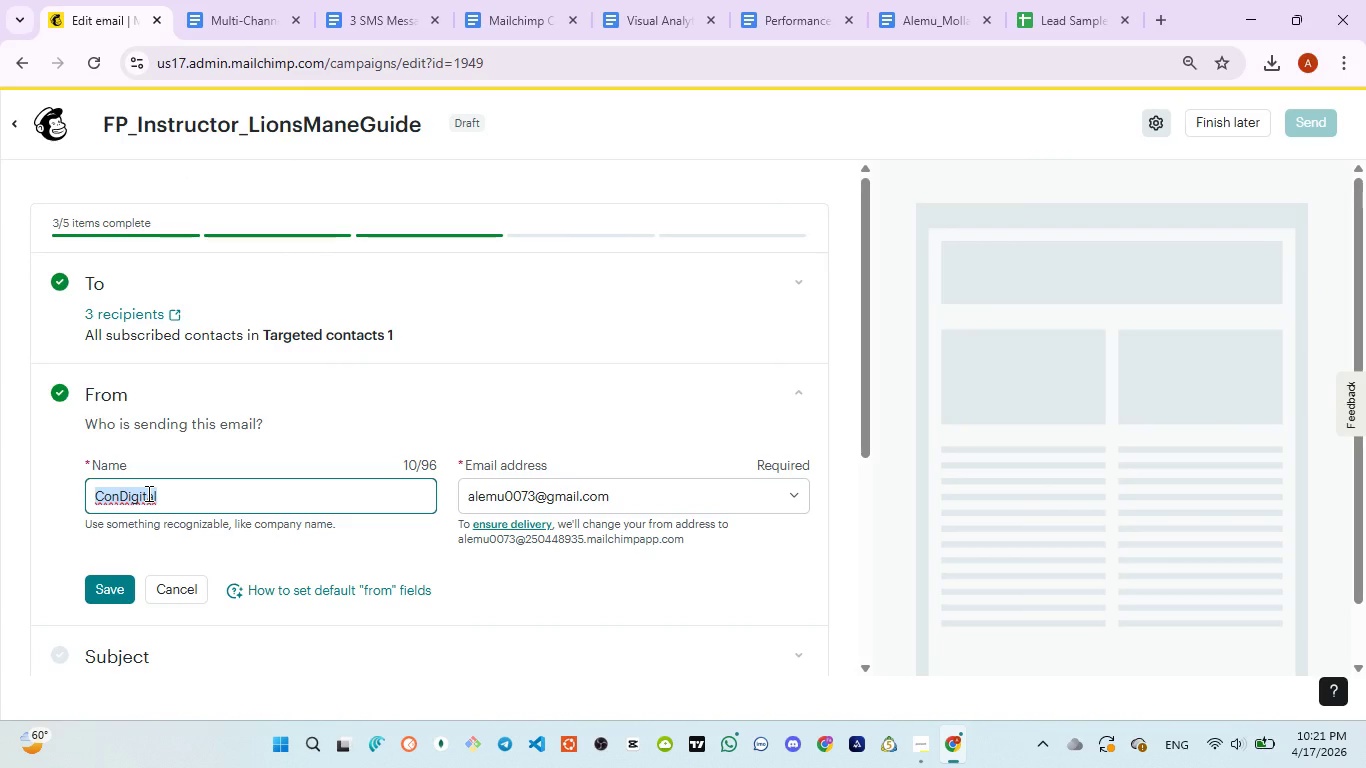 
type(The Forager's Pantry)
 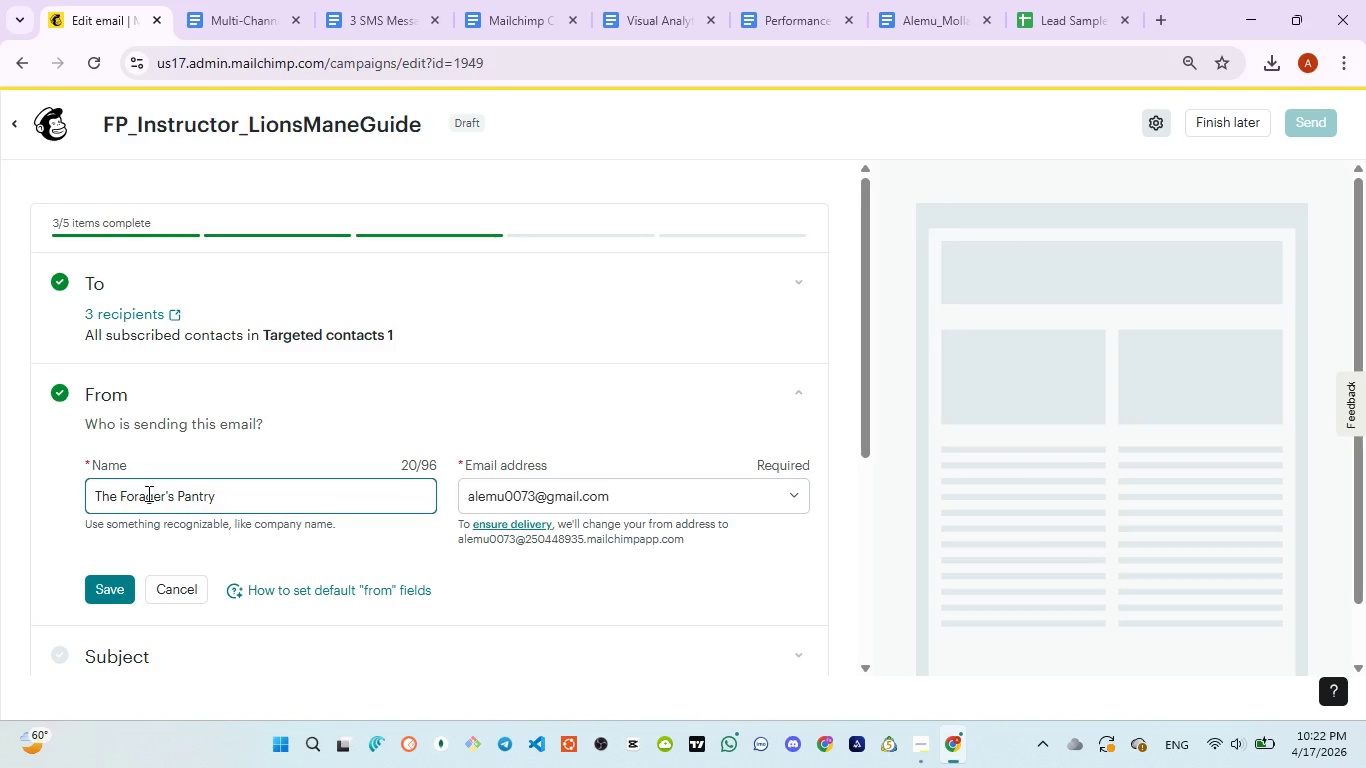 
left_click([120, 593])
 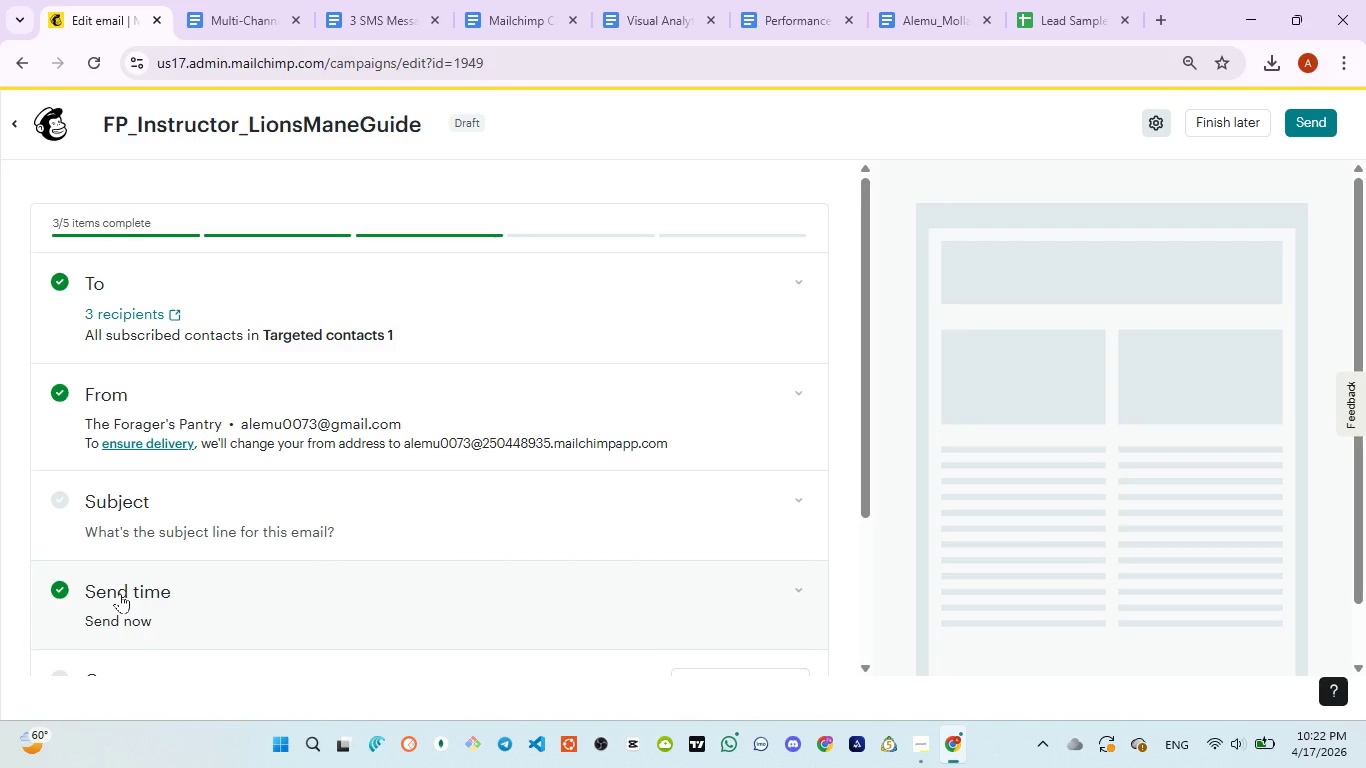 
wait(29.97)
 